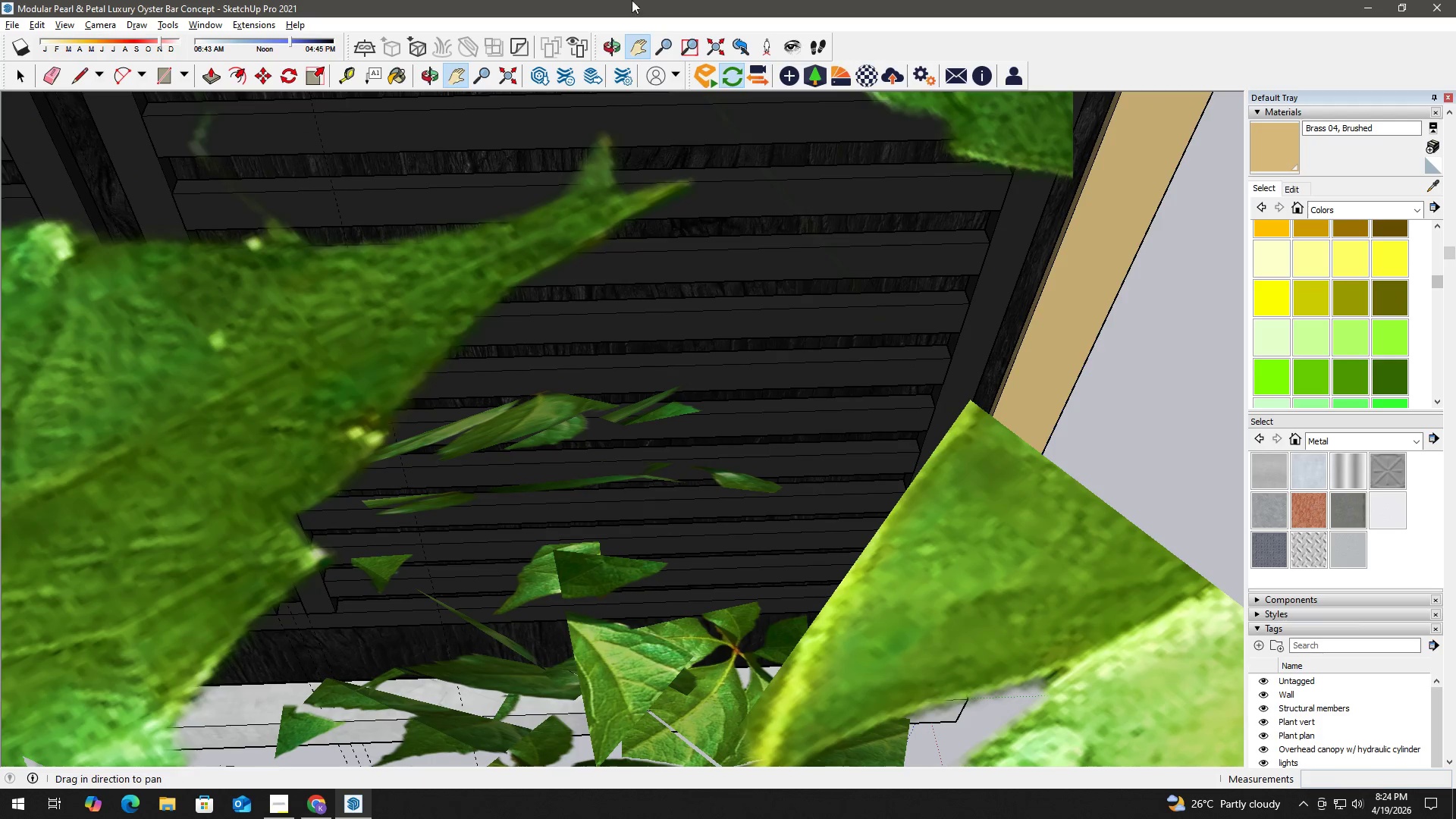 
key(Space)
 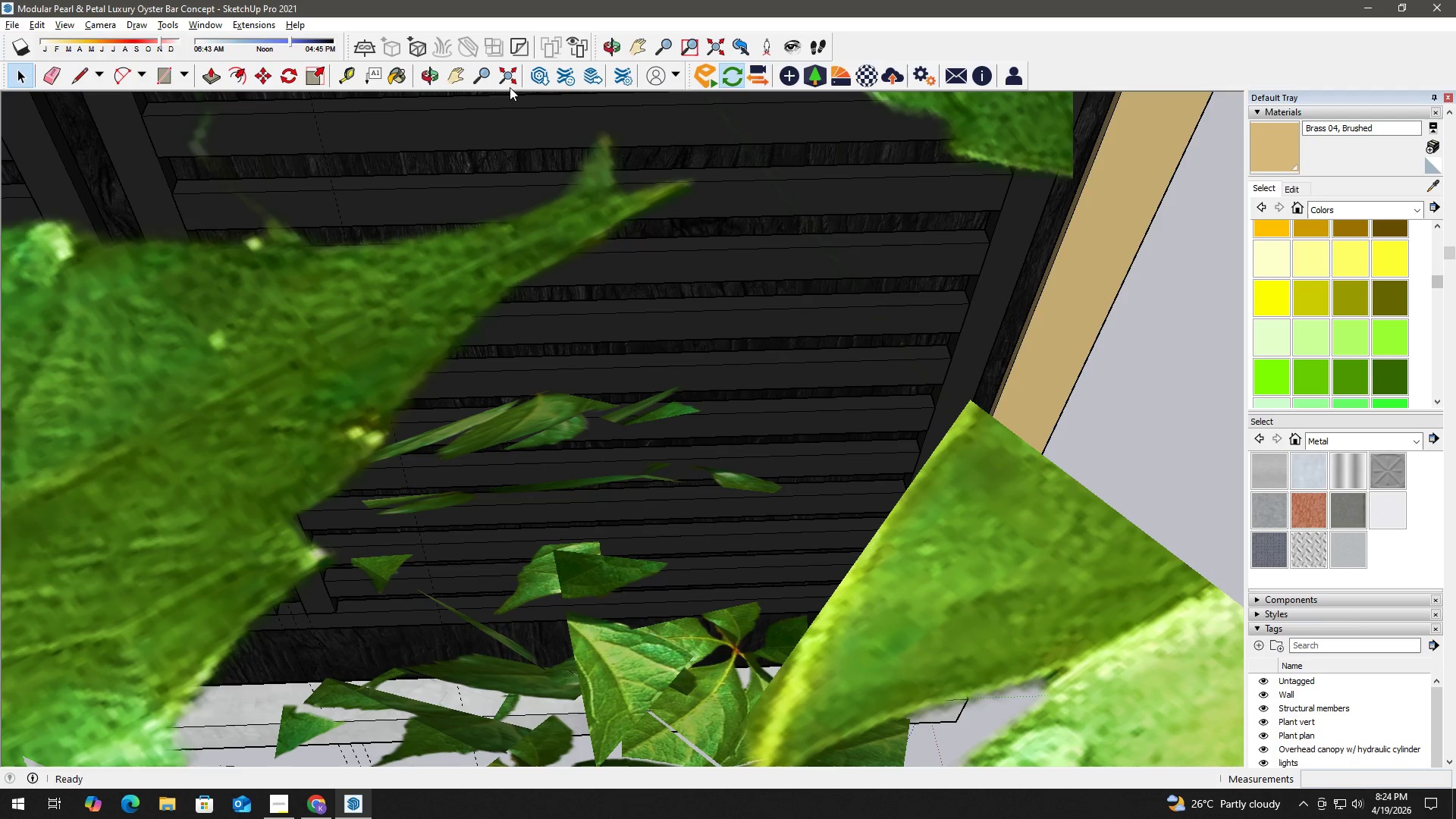 
scroll: coordinate [568, 586], scroll_direction: down, amount: 23.0
 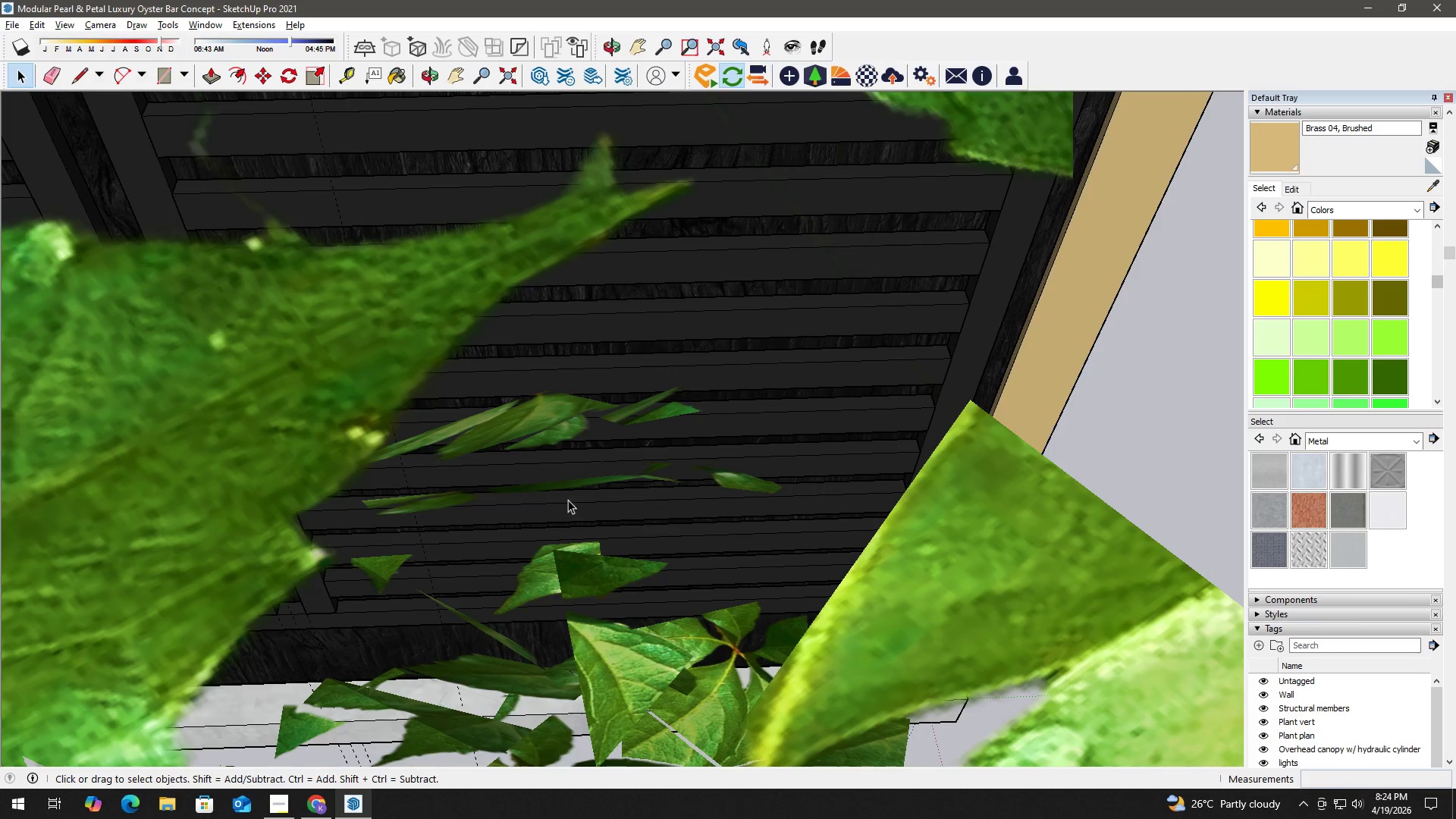 
left_click([509, 77])
 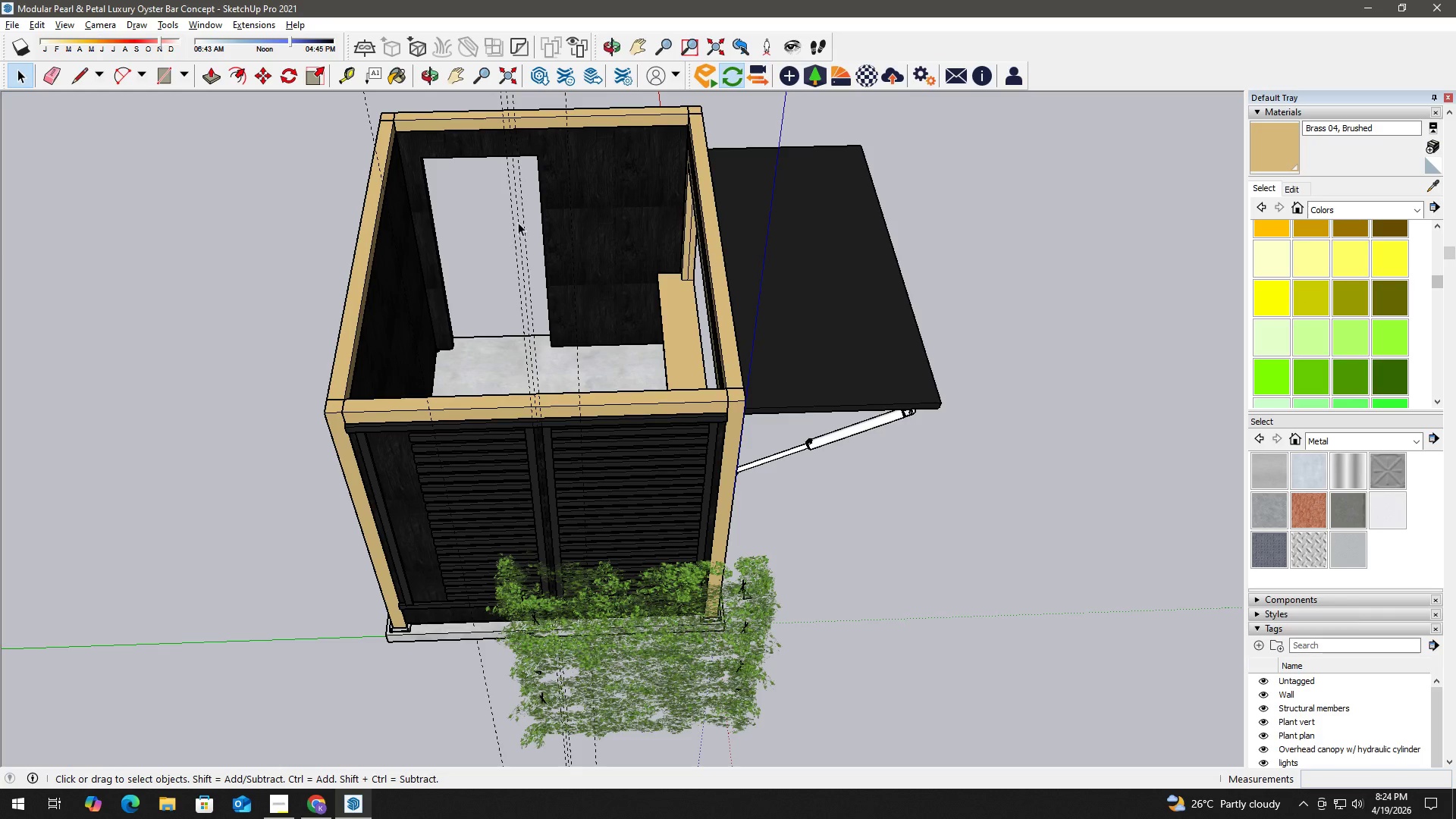 
scroll: coordinate [537, 250], scroll_direction: down, amount: 4.0
 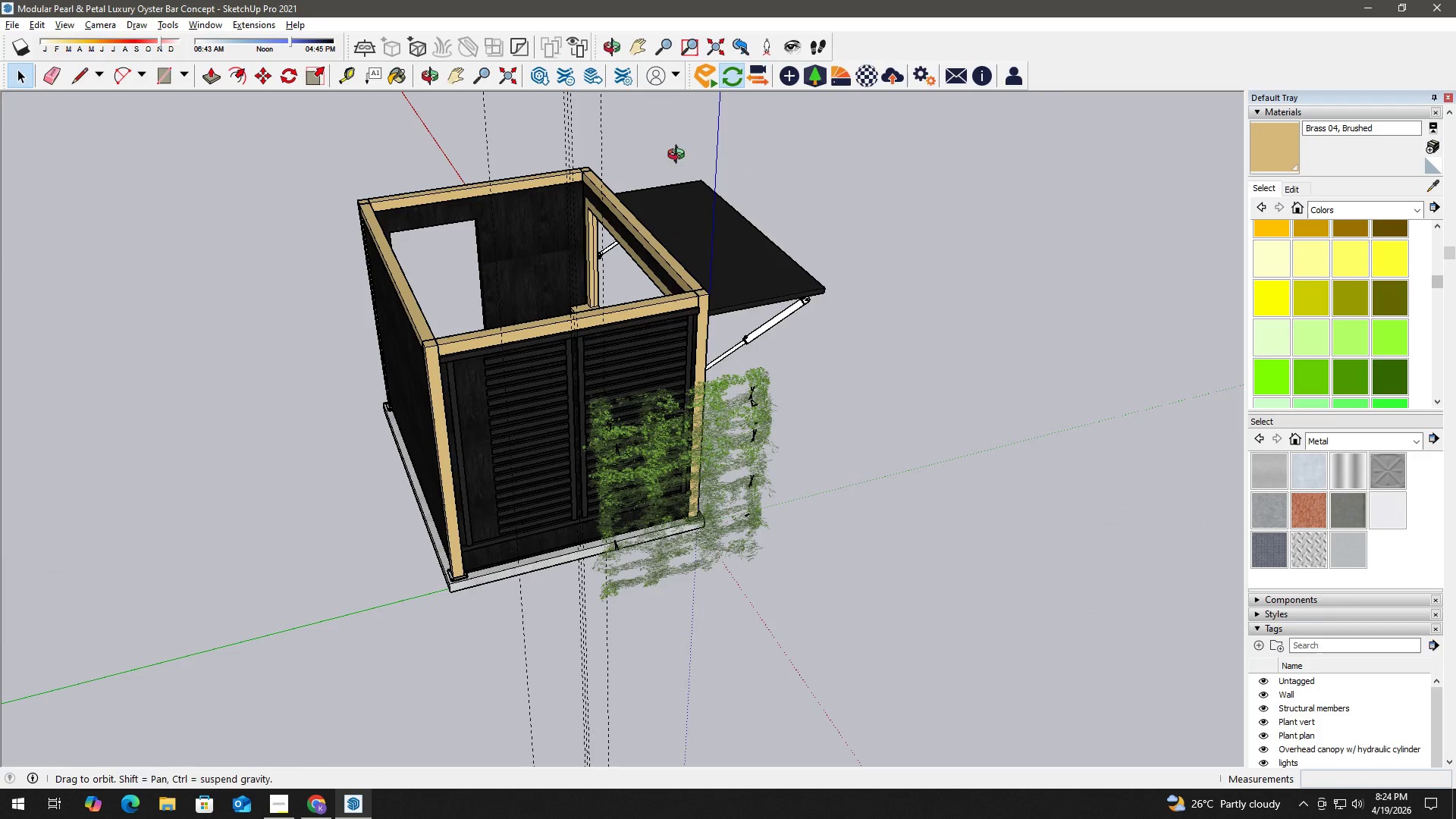 
hold_key(key=E, duration=3.17)
 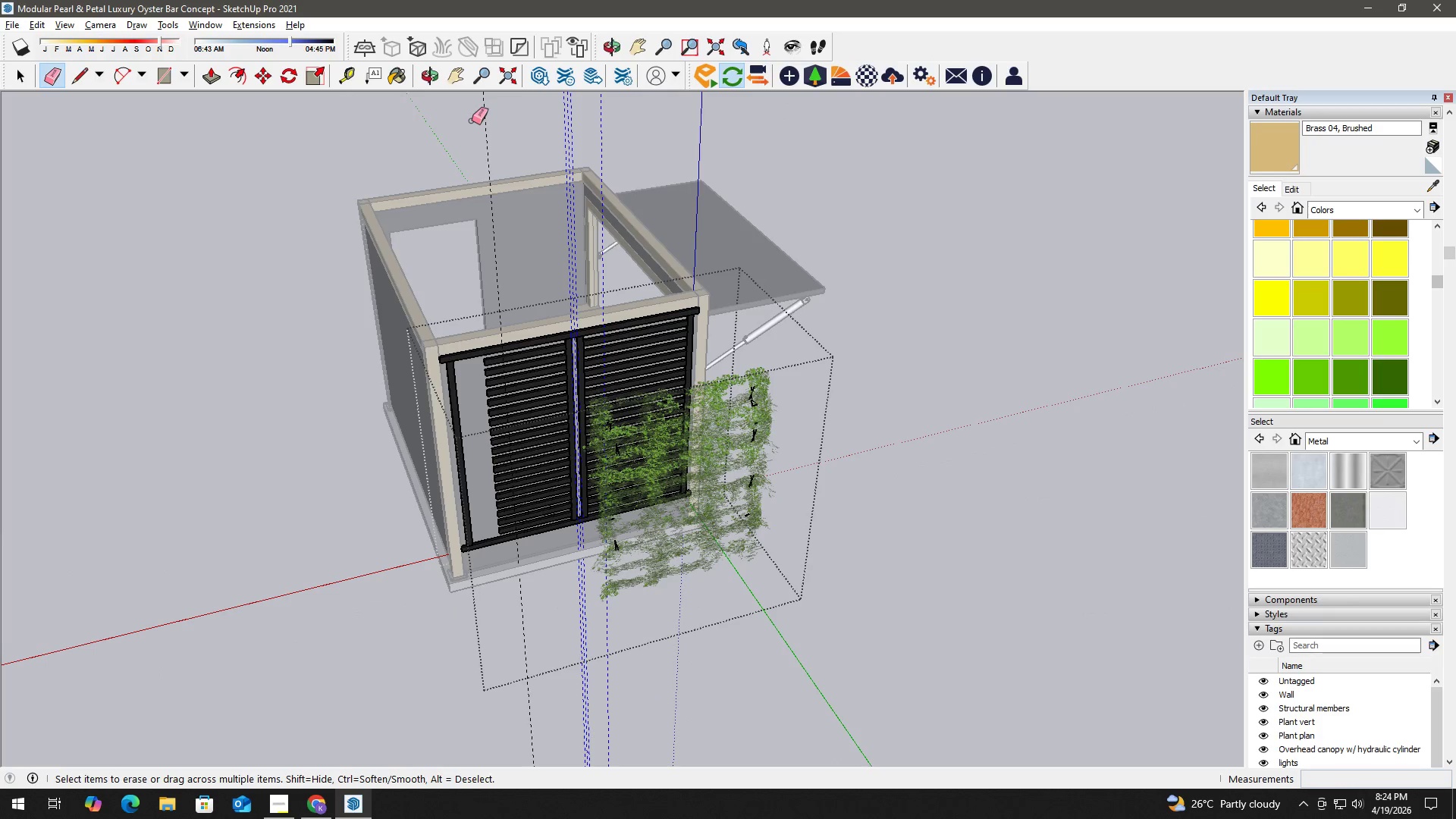 
left_click_drag(start_coordinate=[630, 104], to_coordinate=[482, 101])
 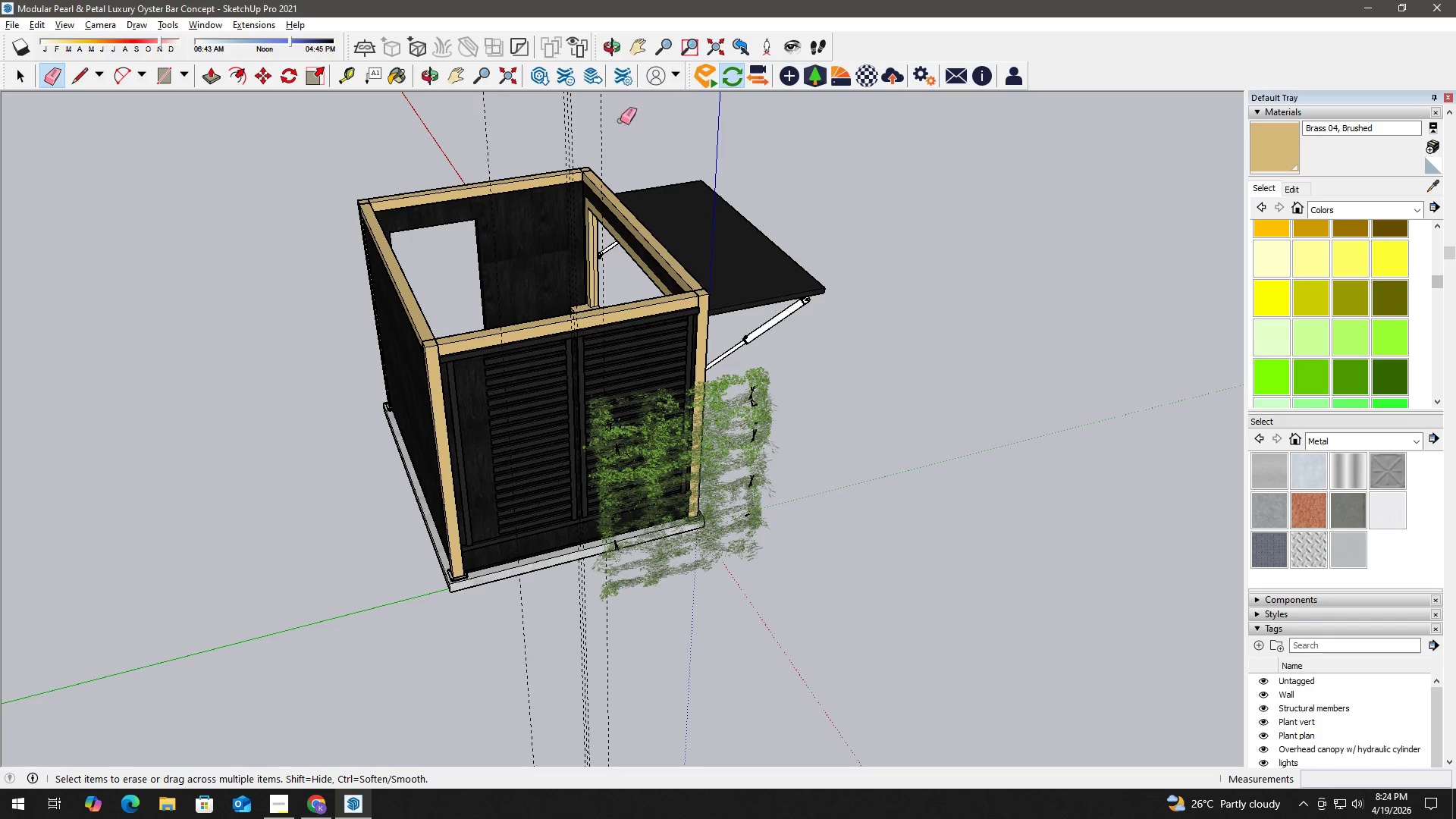 
left_click_drag(start_coordinate=[620, 120], to_coordinate=[488, 116])
 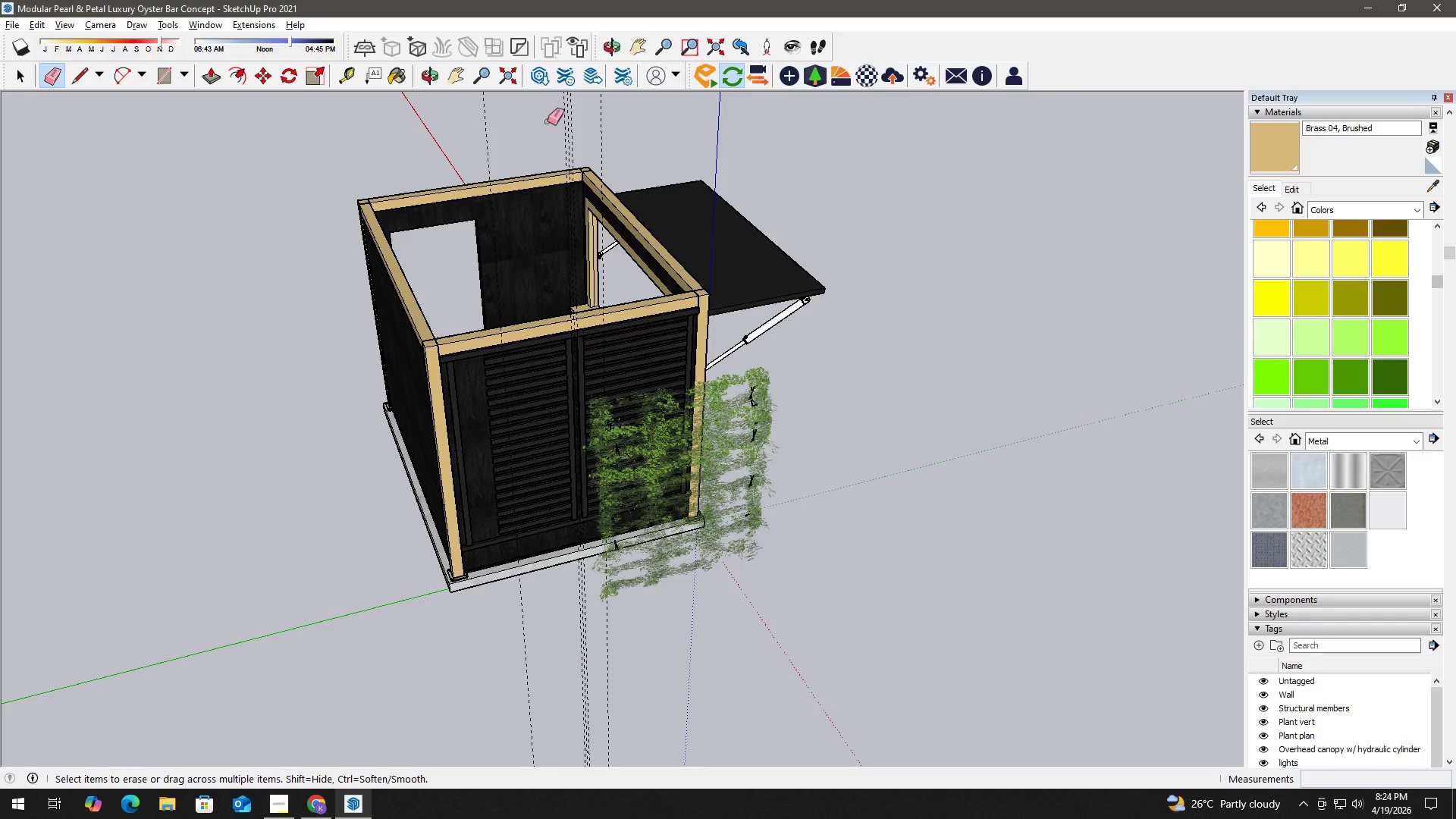 
key(Space)
 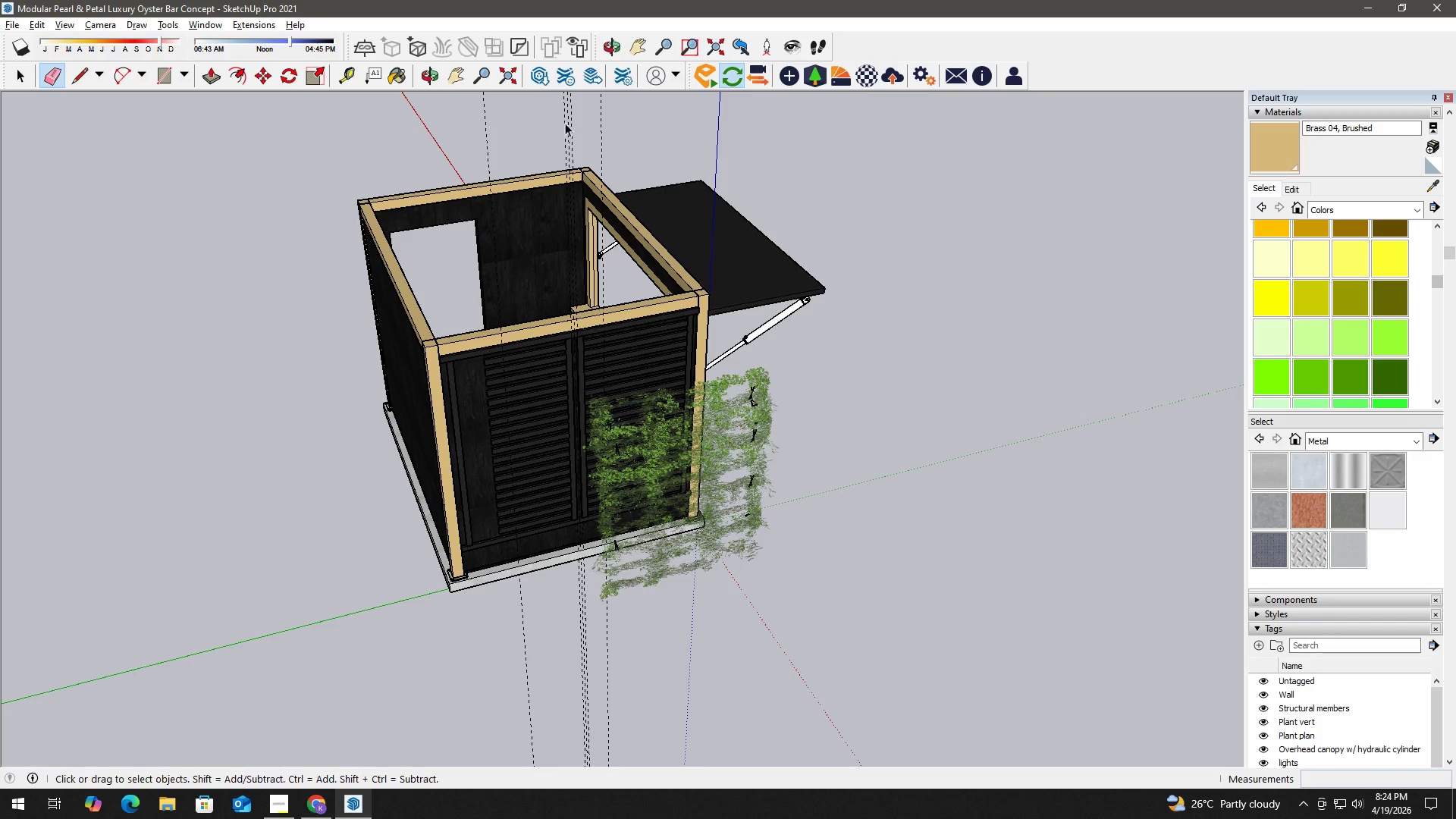 
left_click([565, 123])
 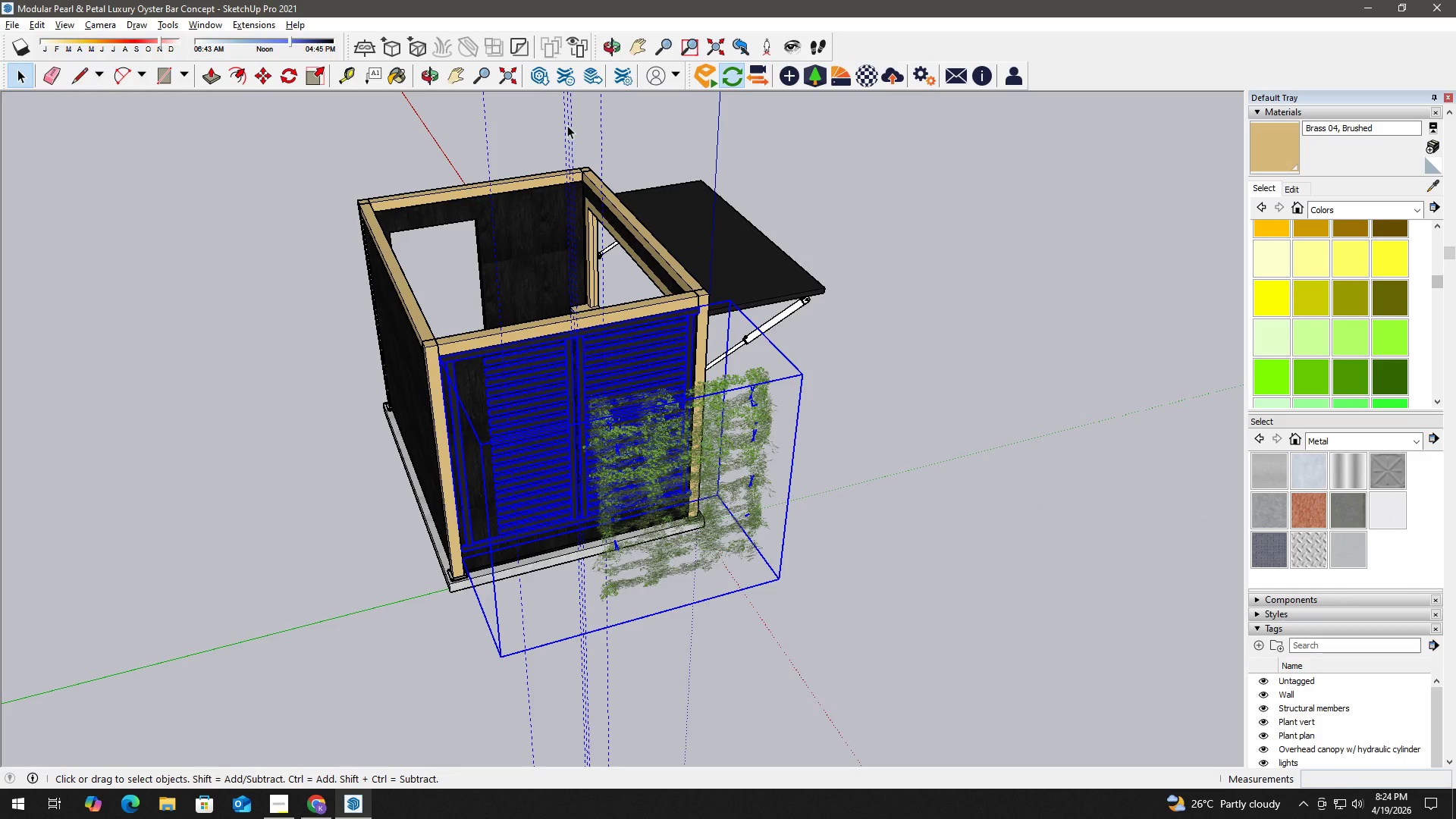 
double_click([566, 125])
 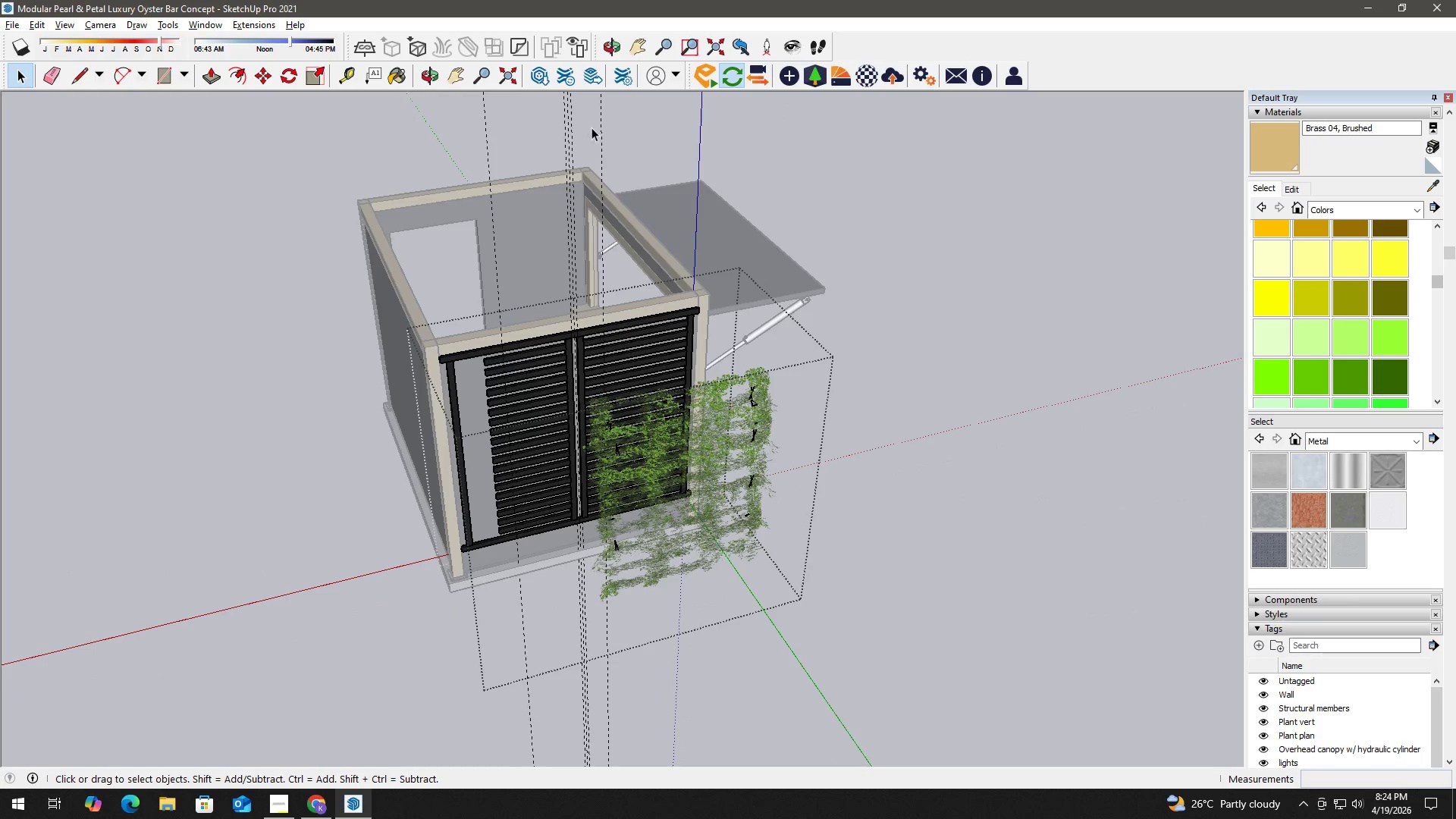 
left_click_drag(start_coordinate=[602, 127], to_coordinate=[606, 121])
 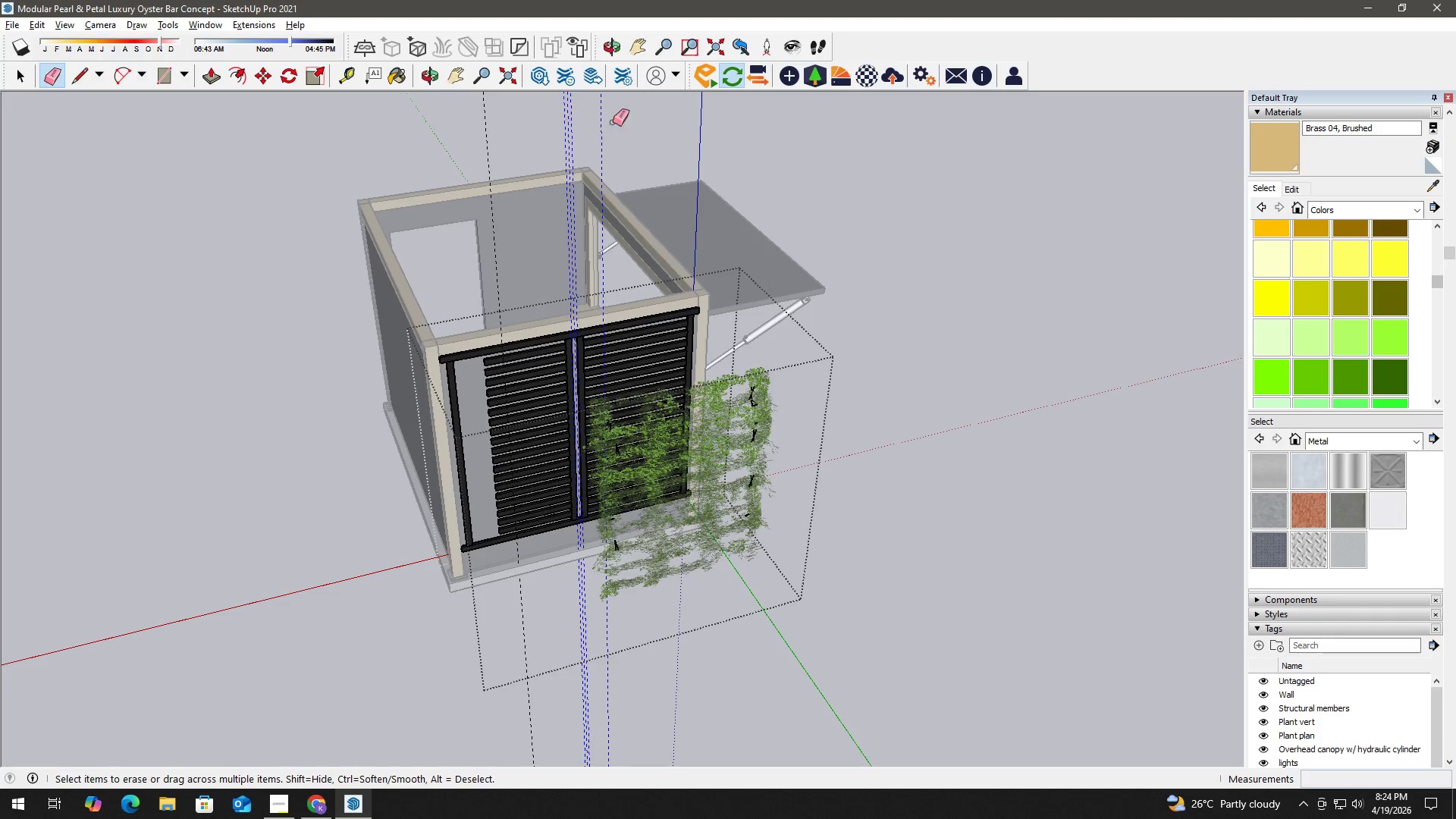 
key(Space)
 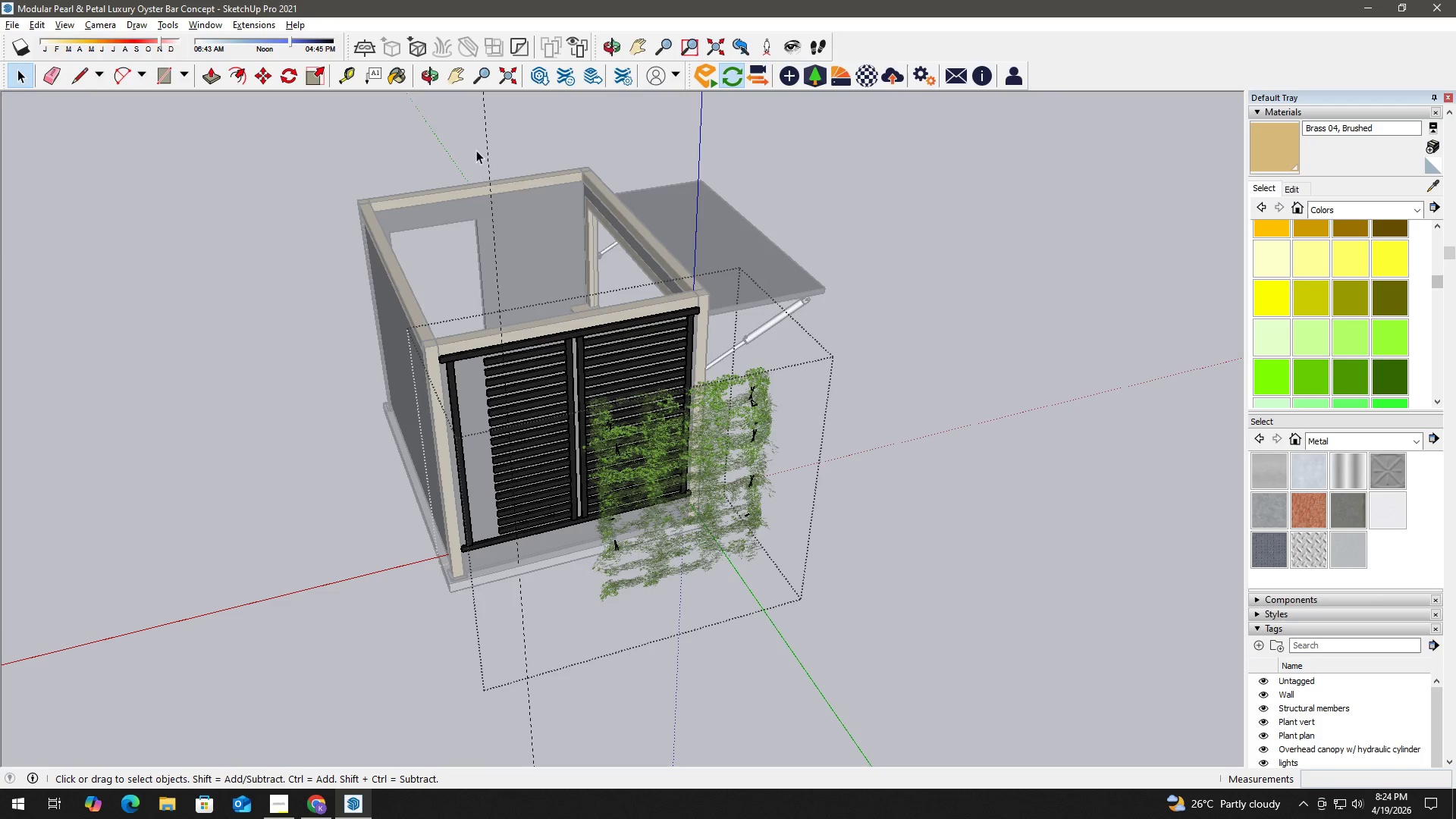 
key(Space)
 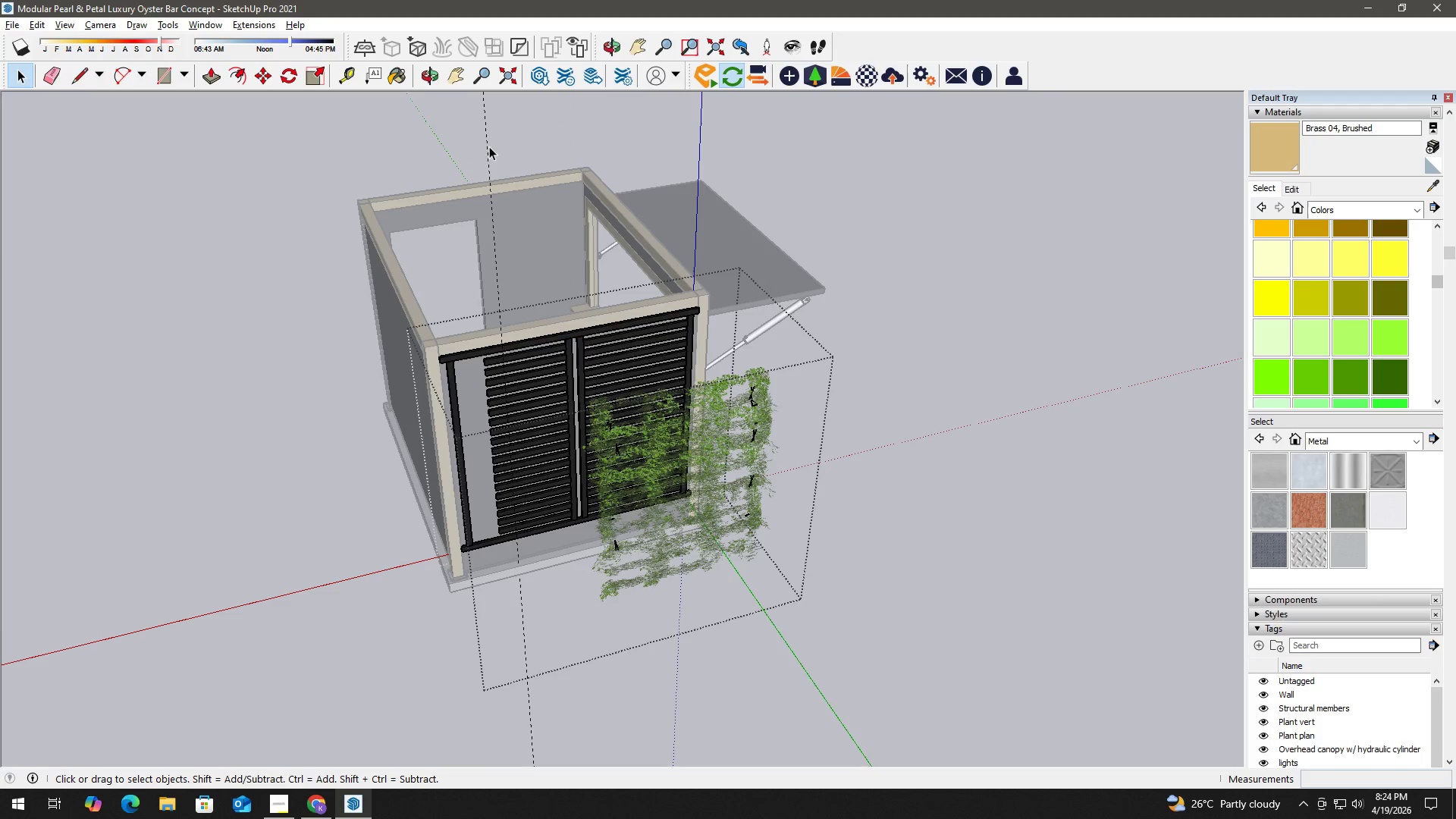 
left_click([489, 146])
 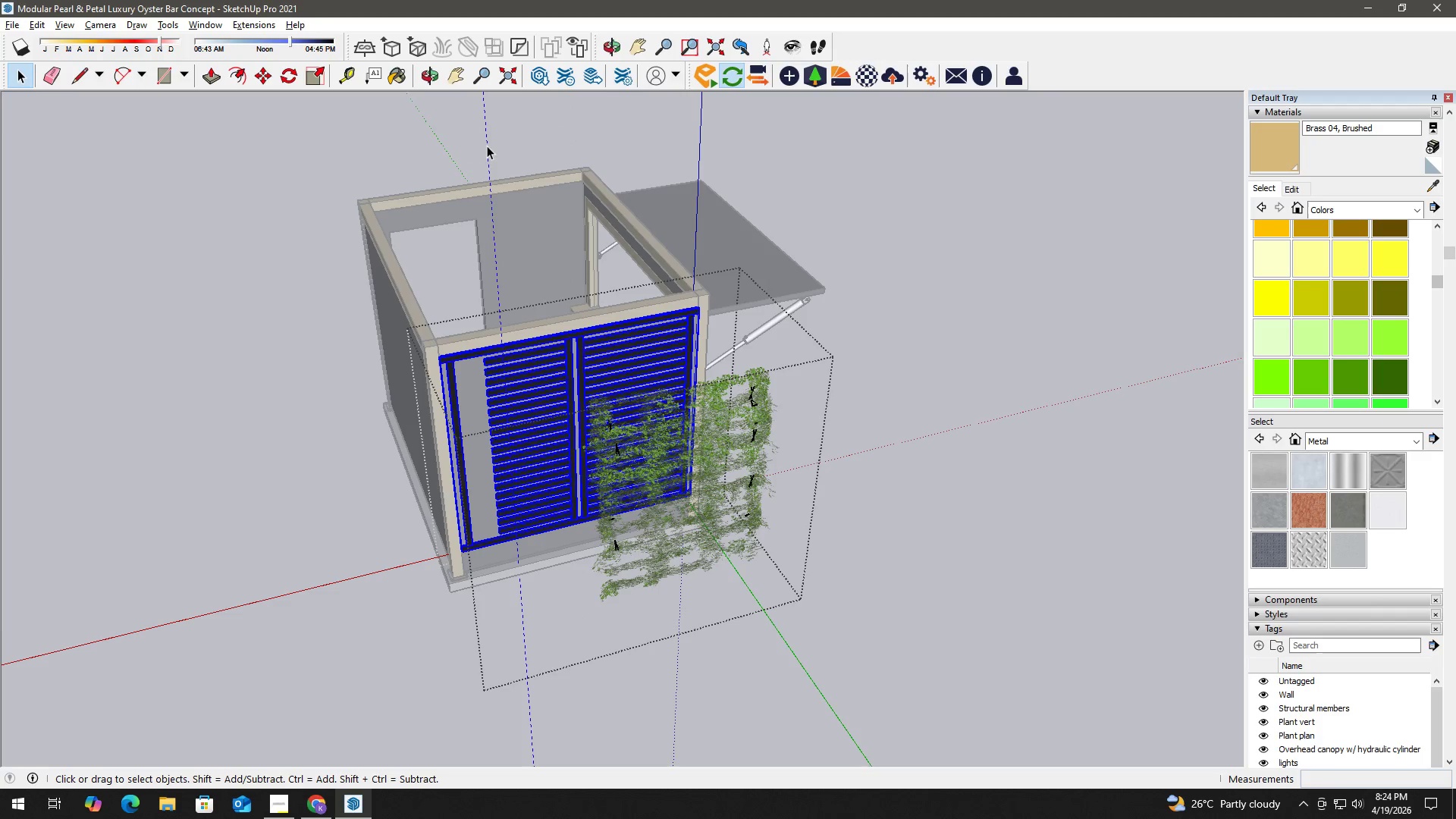 
double_click([485, 146])
 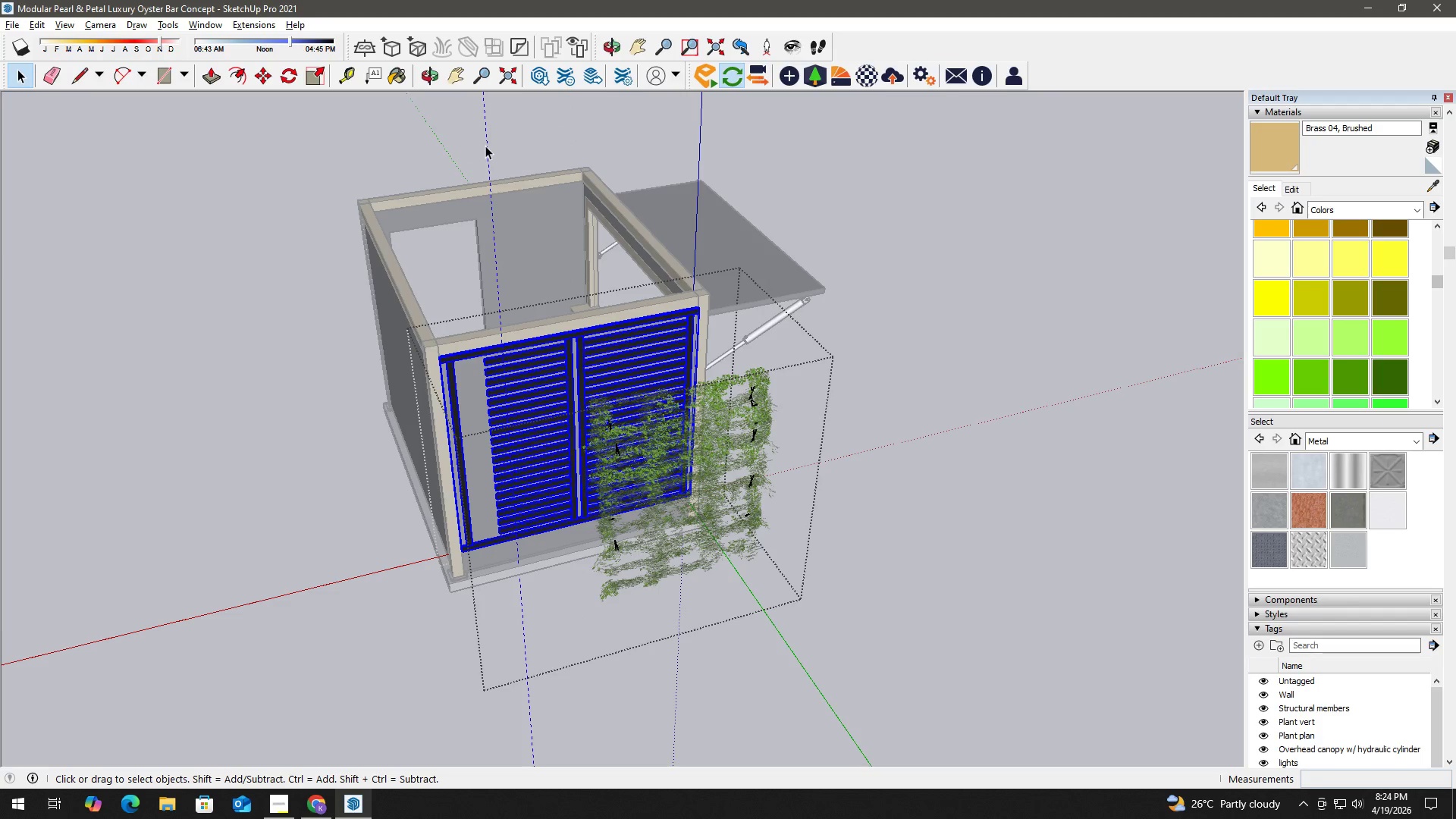 
triple_click([485, 146])
 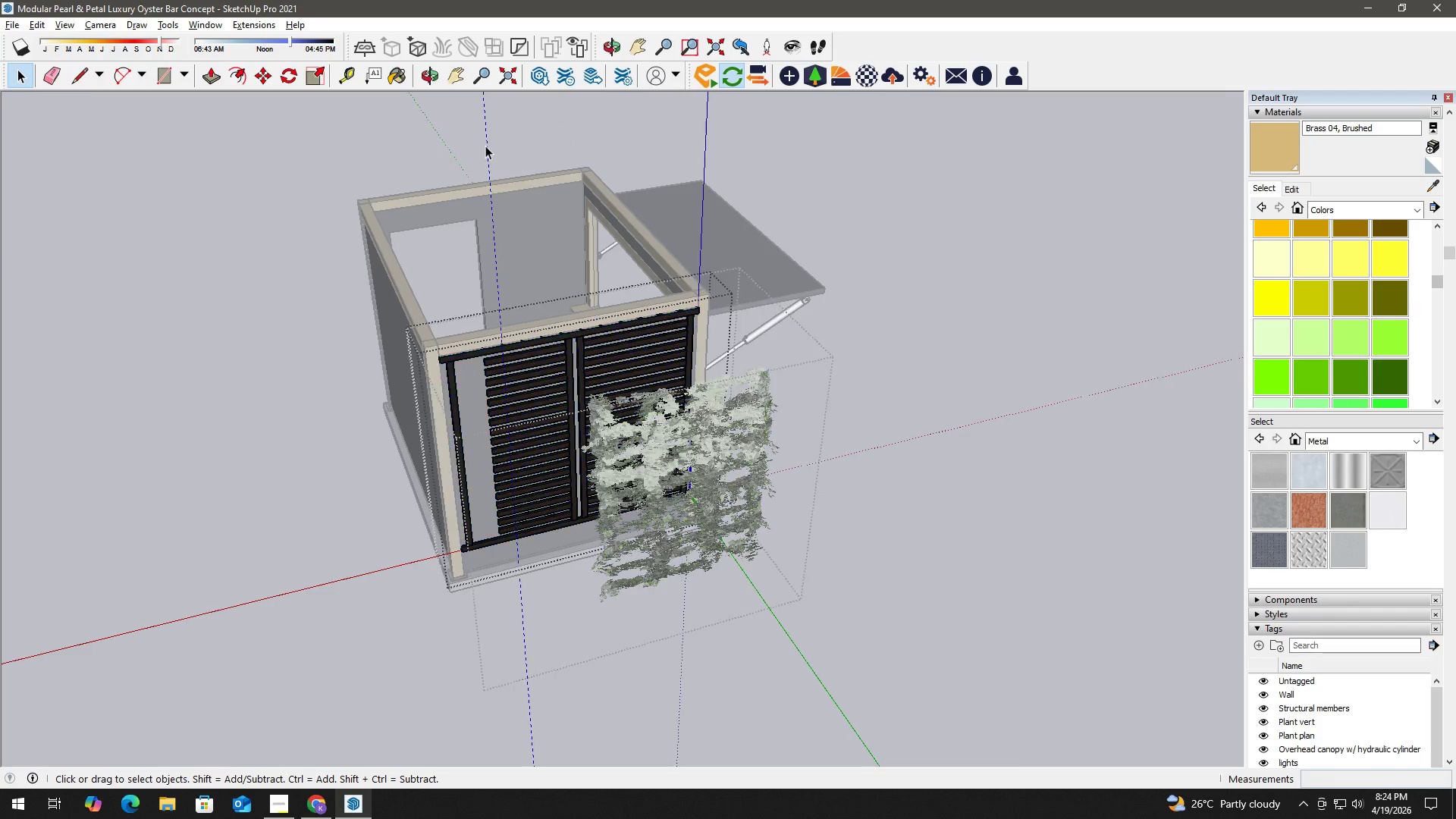 
triple_click([485, 146])
 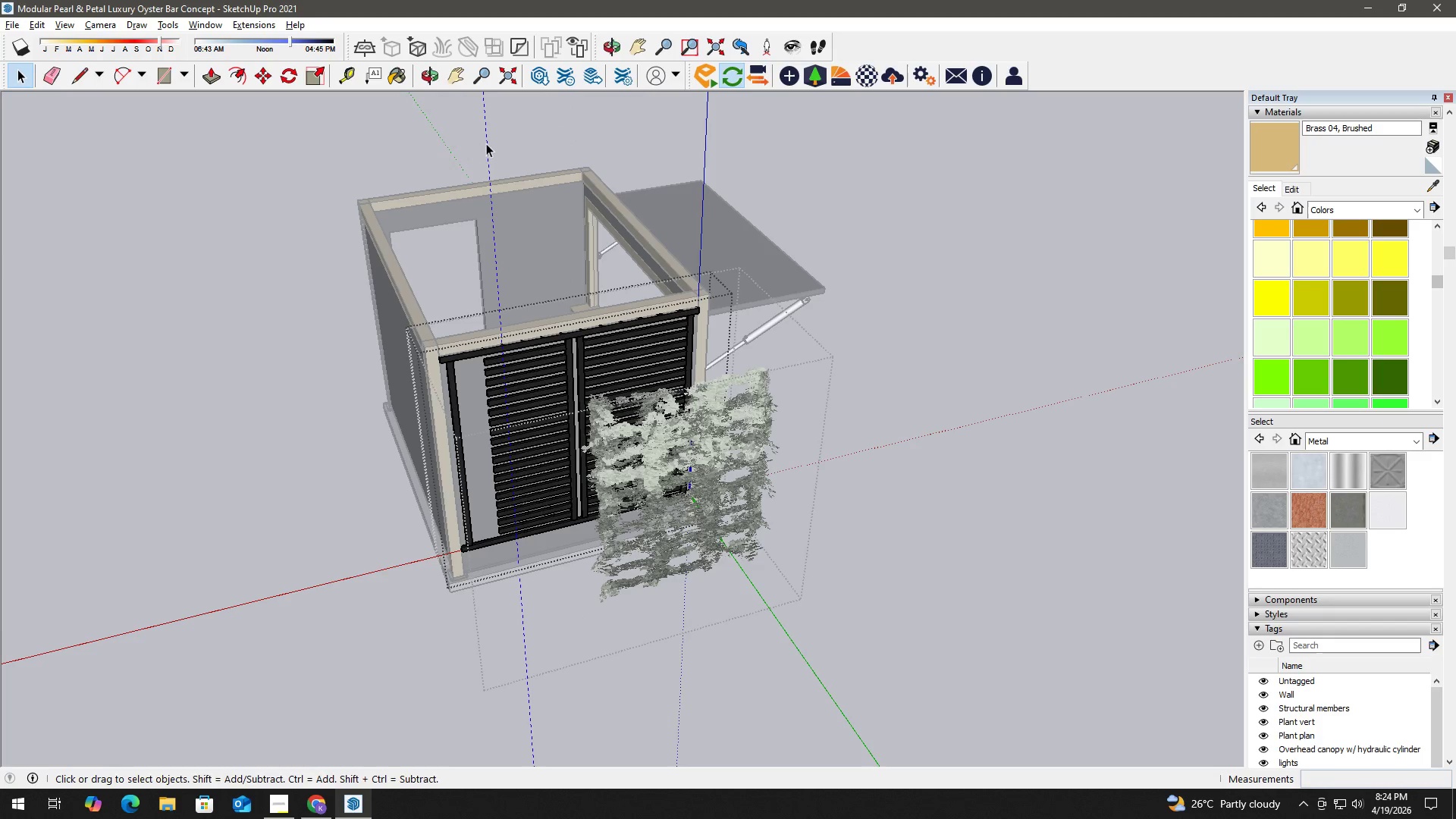 
key(E)
 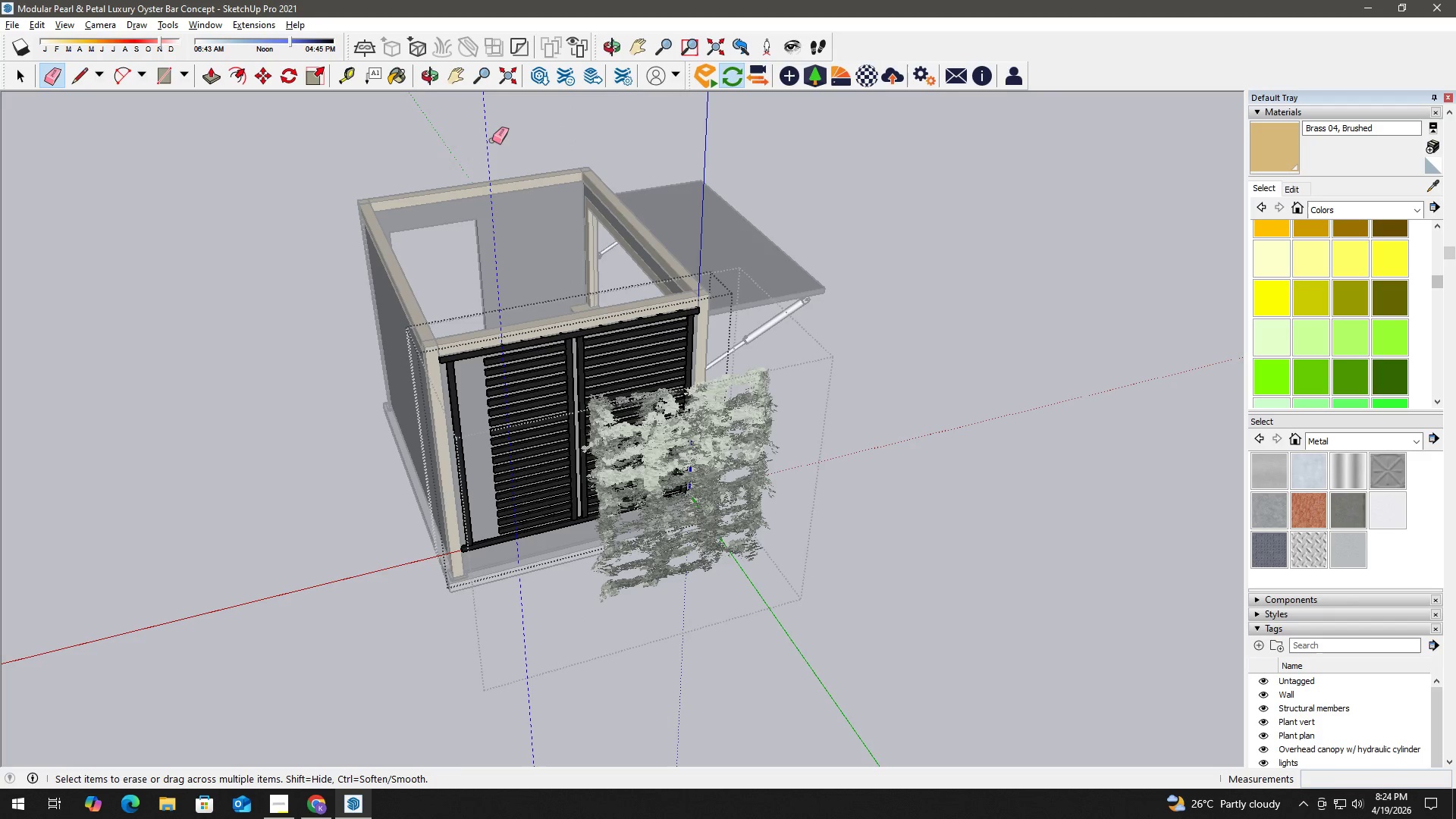 
left_click_drag(start_coordinate=[492, 140], to_coordinate=[483, 140])
 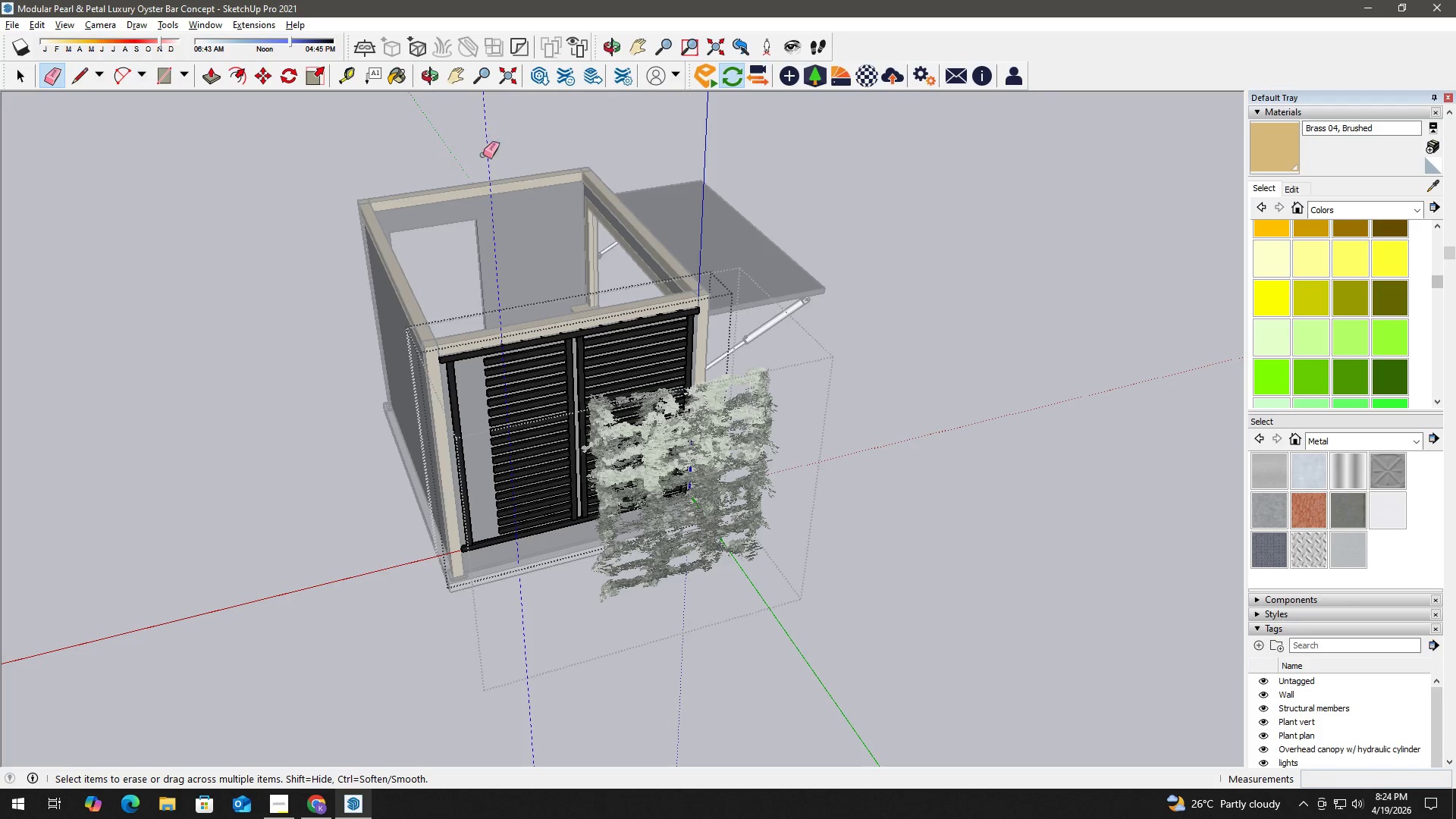 
key(Space)
 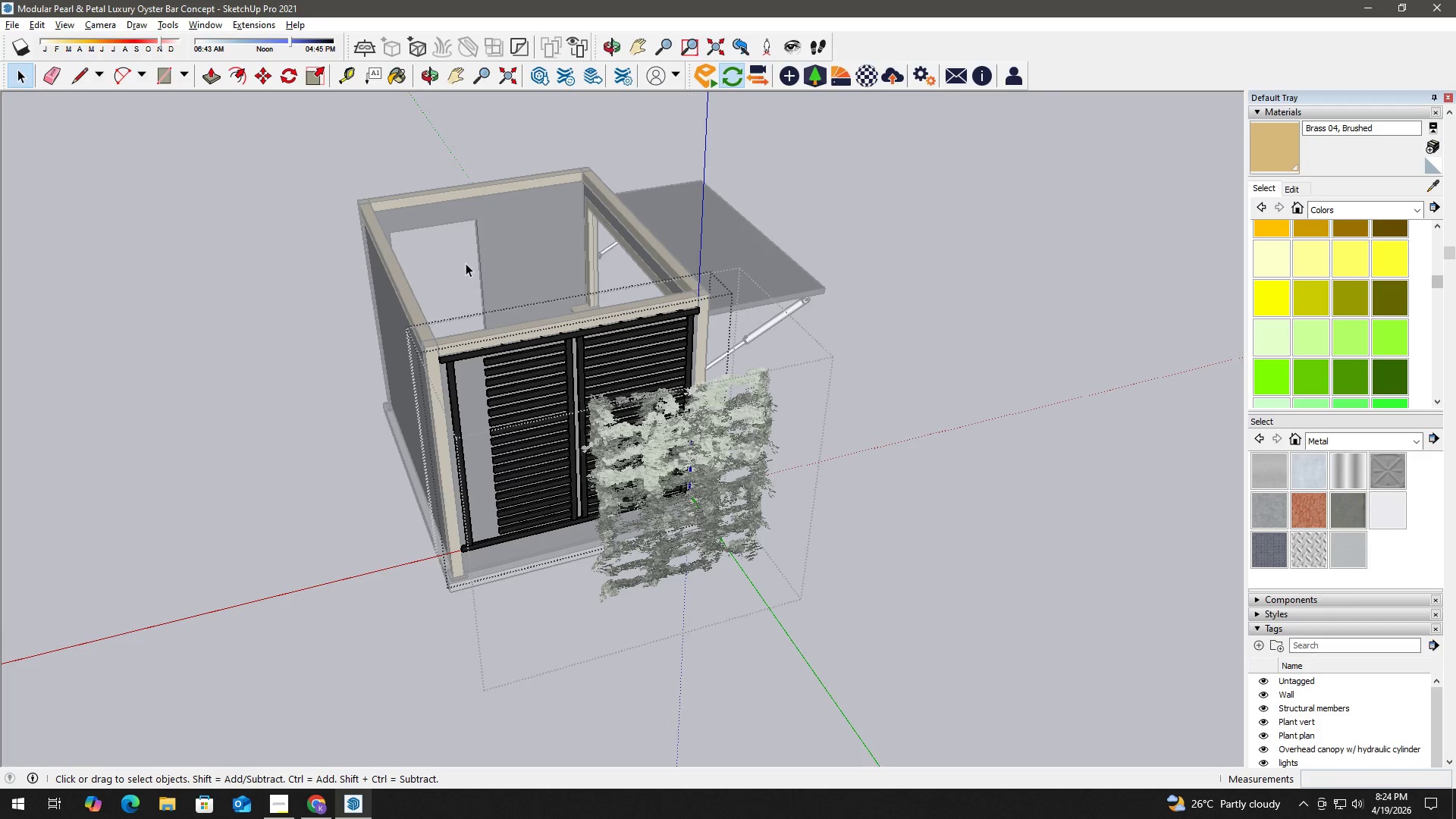 
key(Escape)
 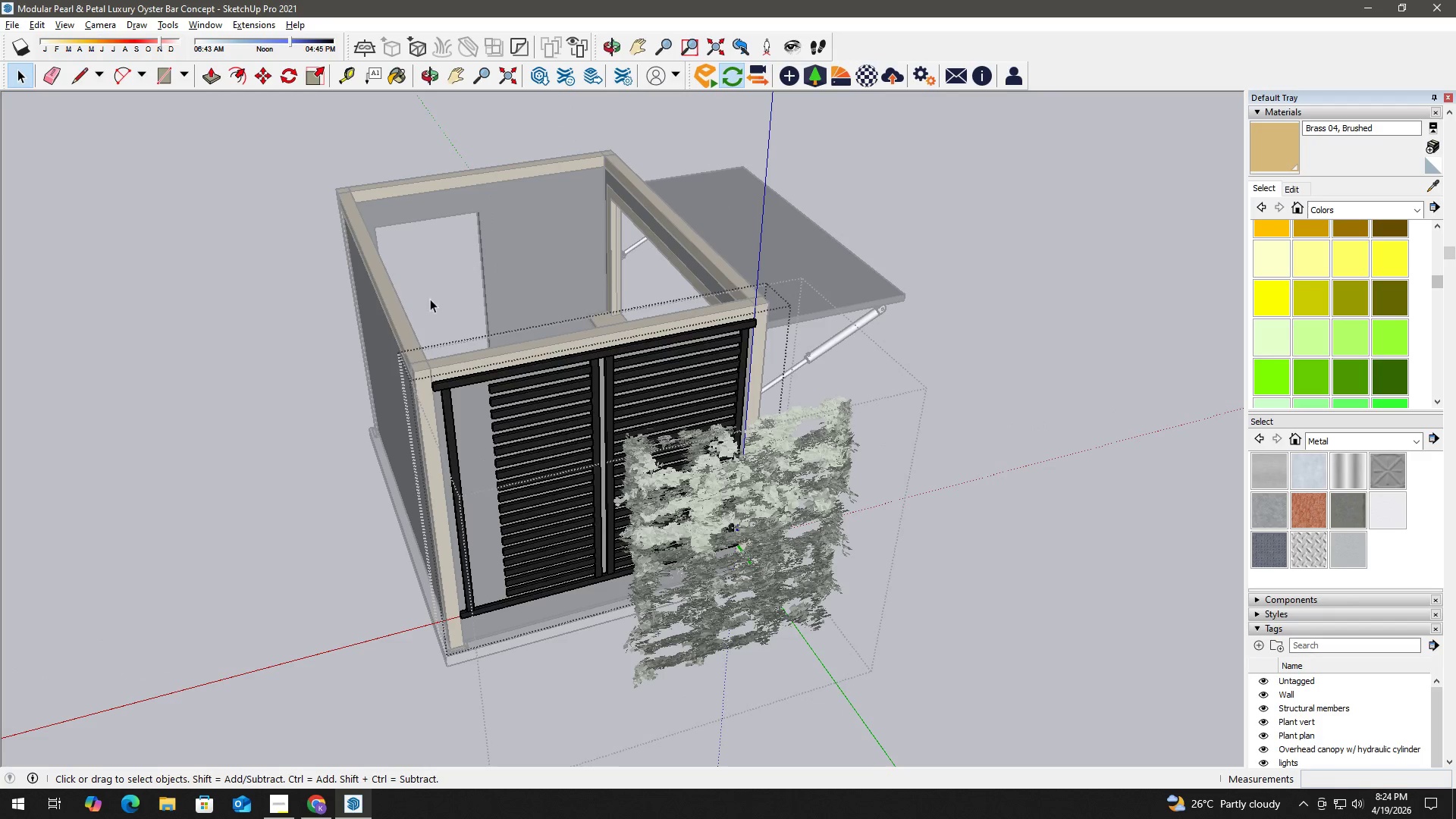 
key(Escape)
 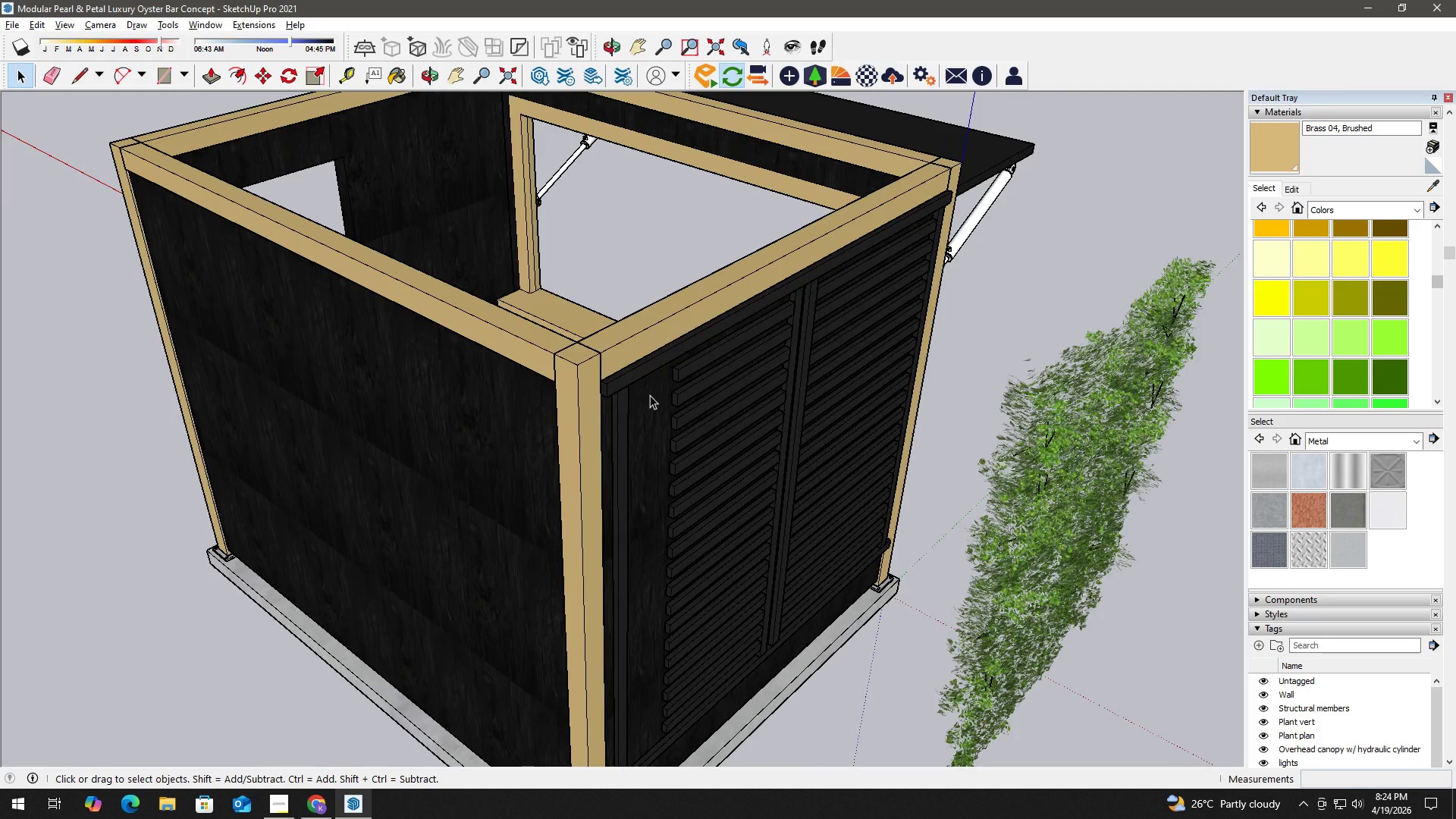 
scroll: coordinate [626, 414], scroll_direction: up, amount: 9.0
 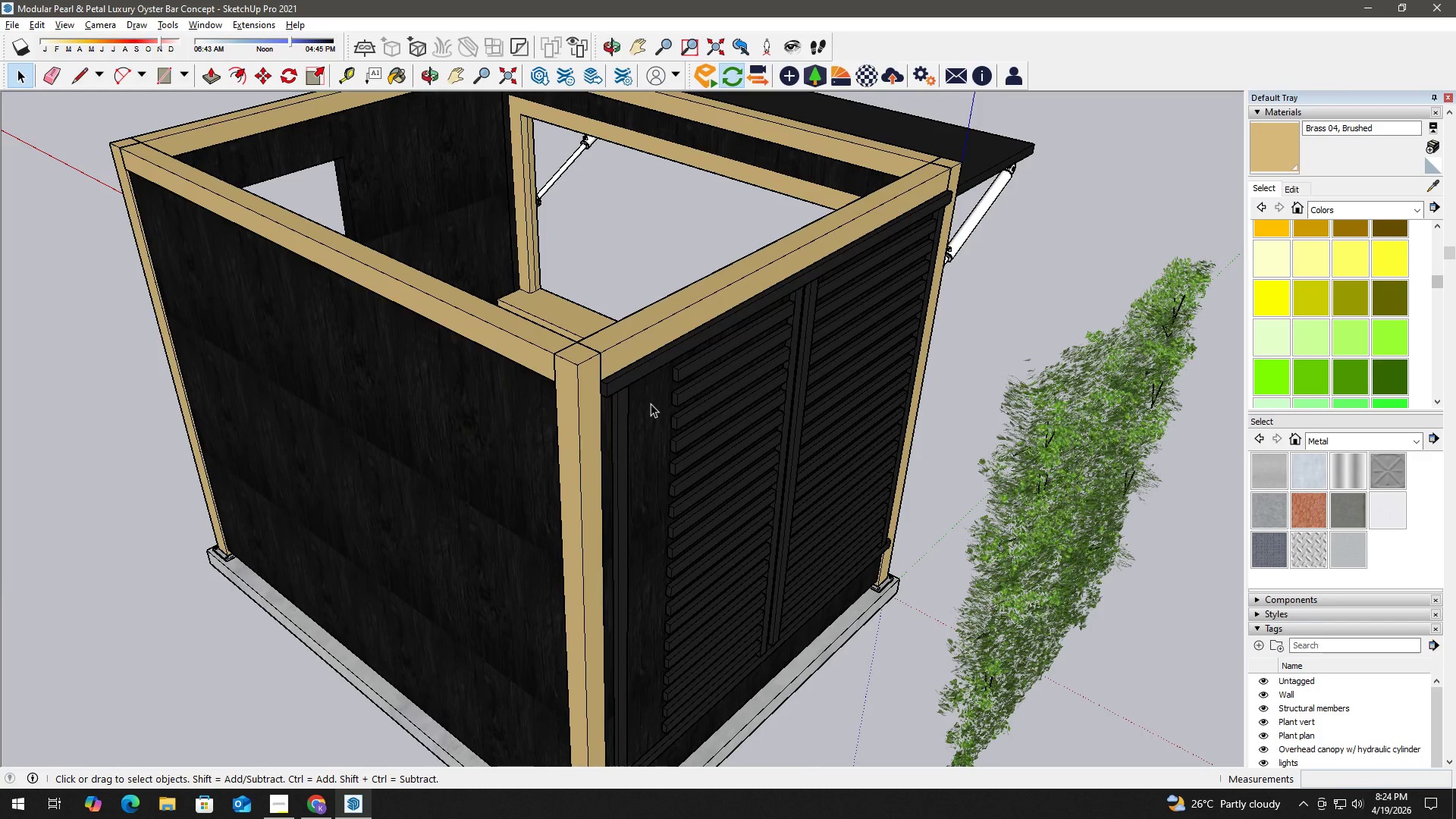 
type(hh)
 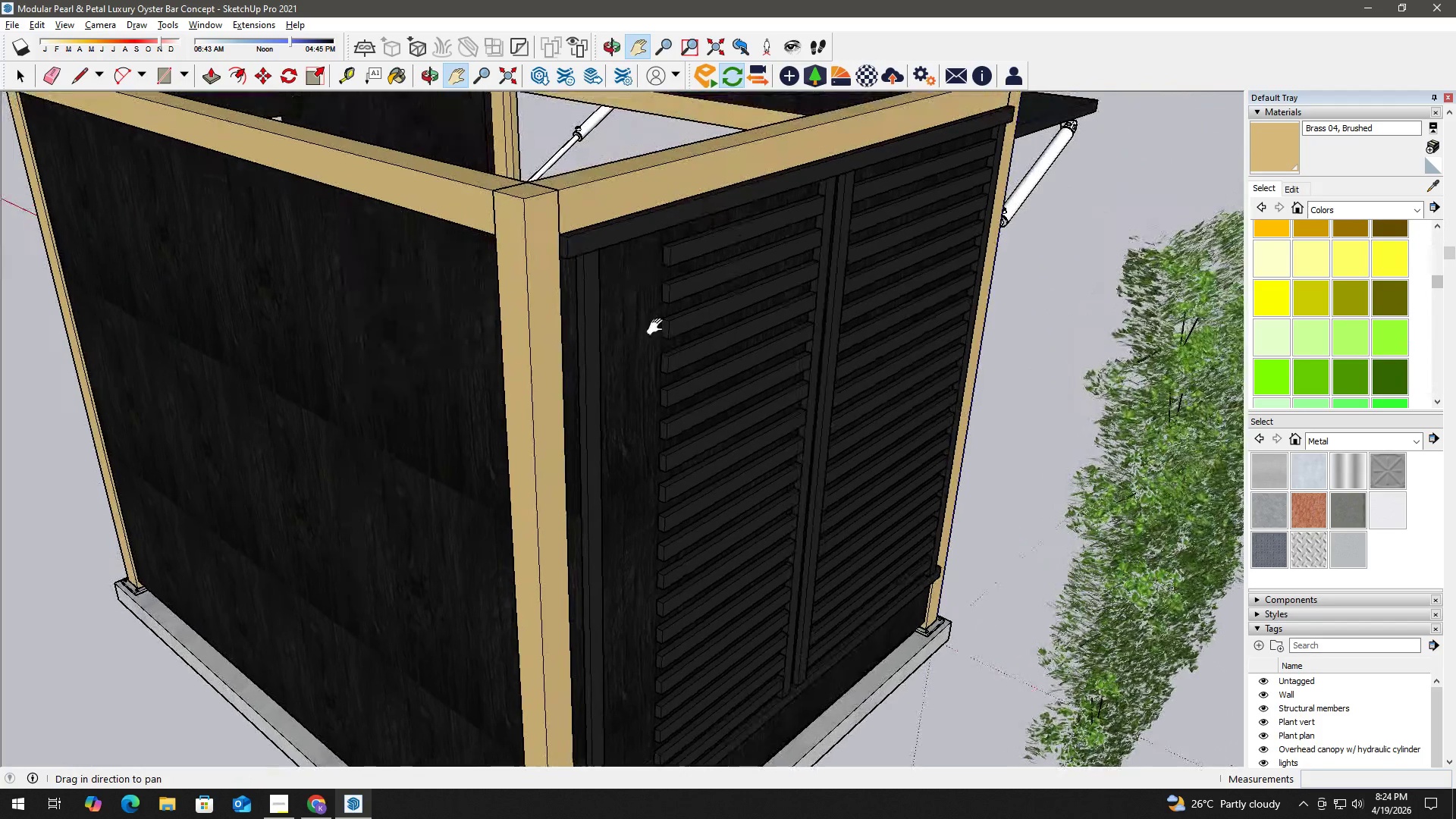 
left_click_drag(start_coordinate=[708, 474], to_coordinate=[649, 346])
 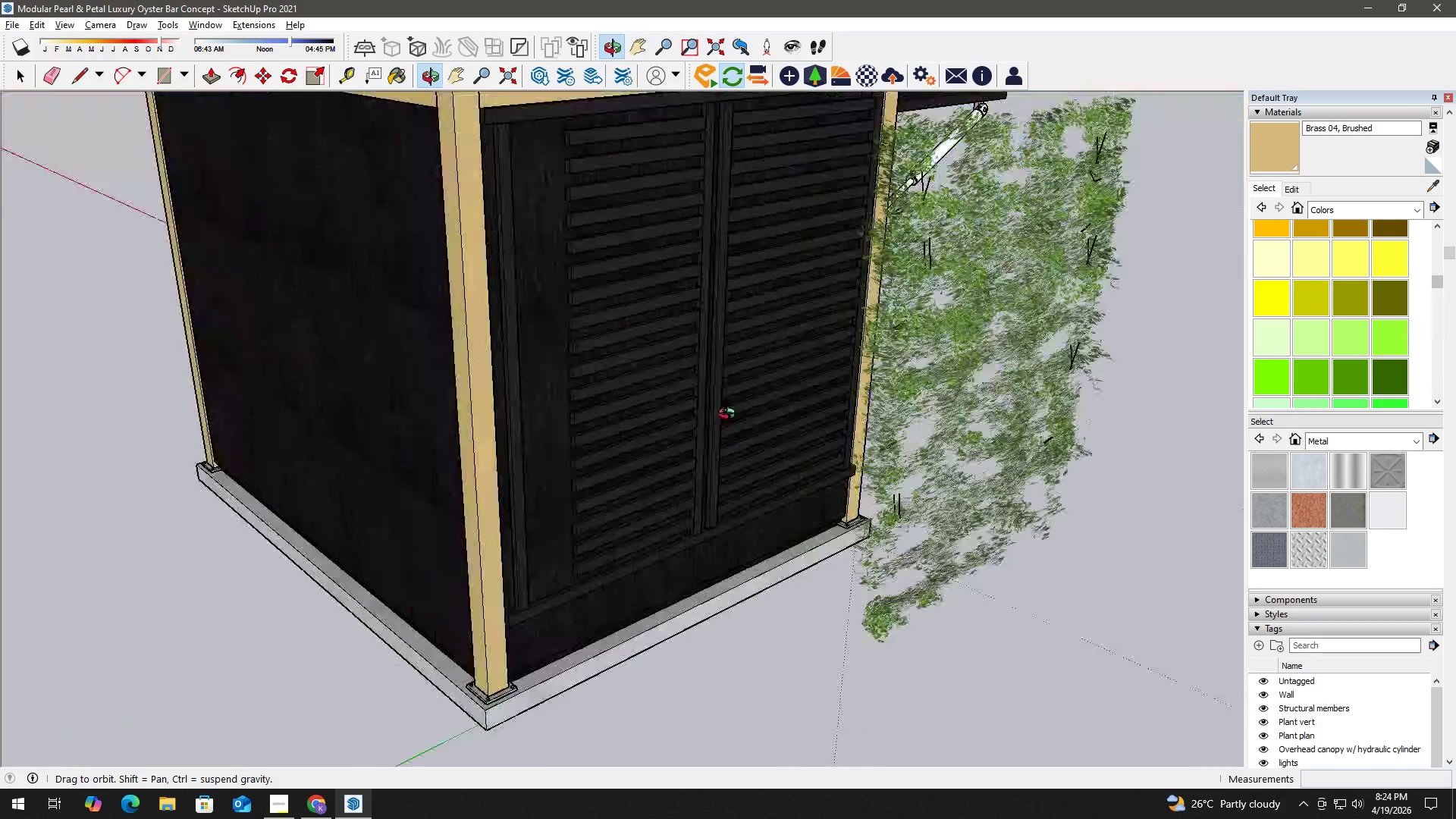 
left_click_drag(start_coordinate=[609, 233], to_coordinate=[673, 342])
 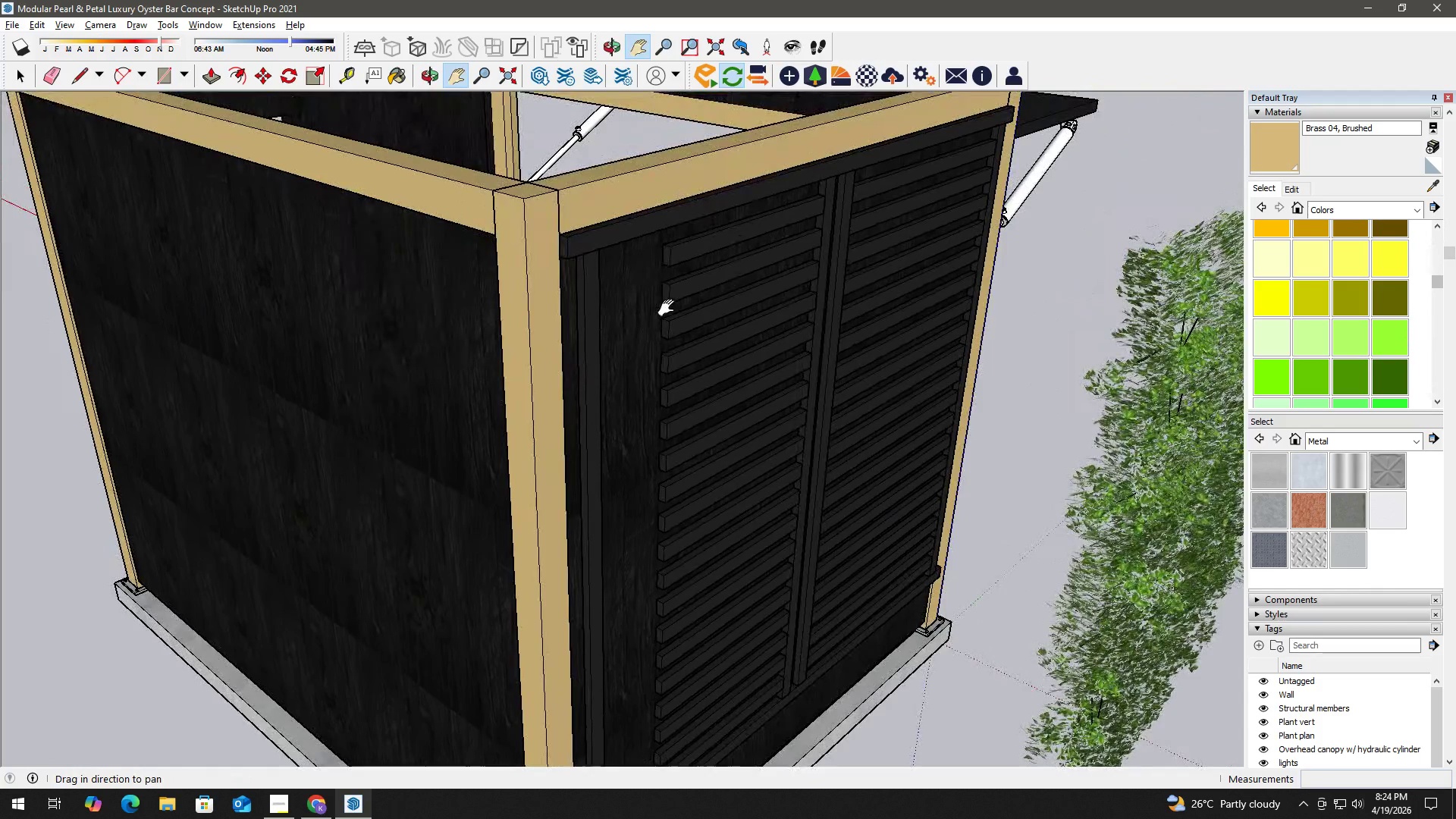 
scroll: coordinate [619, 230], scroll_direction: up, amount: 3.0
 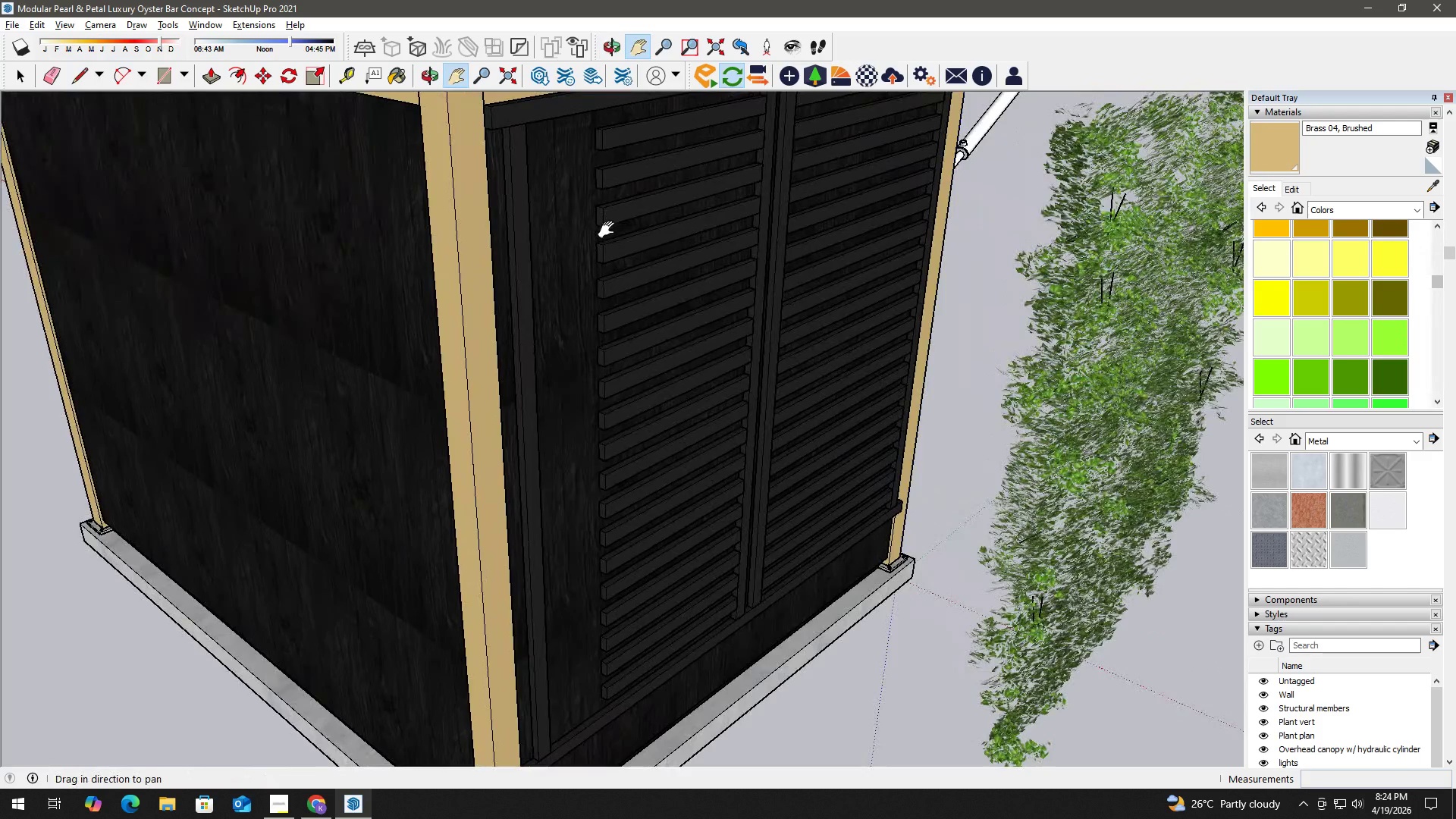 
key(Space)
 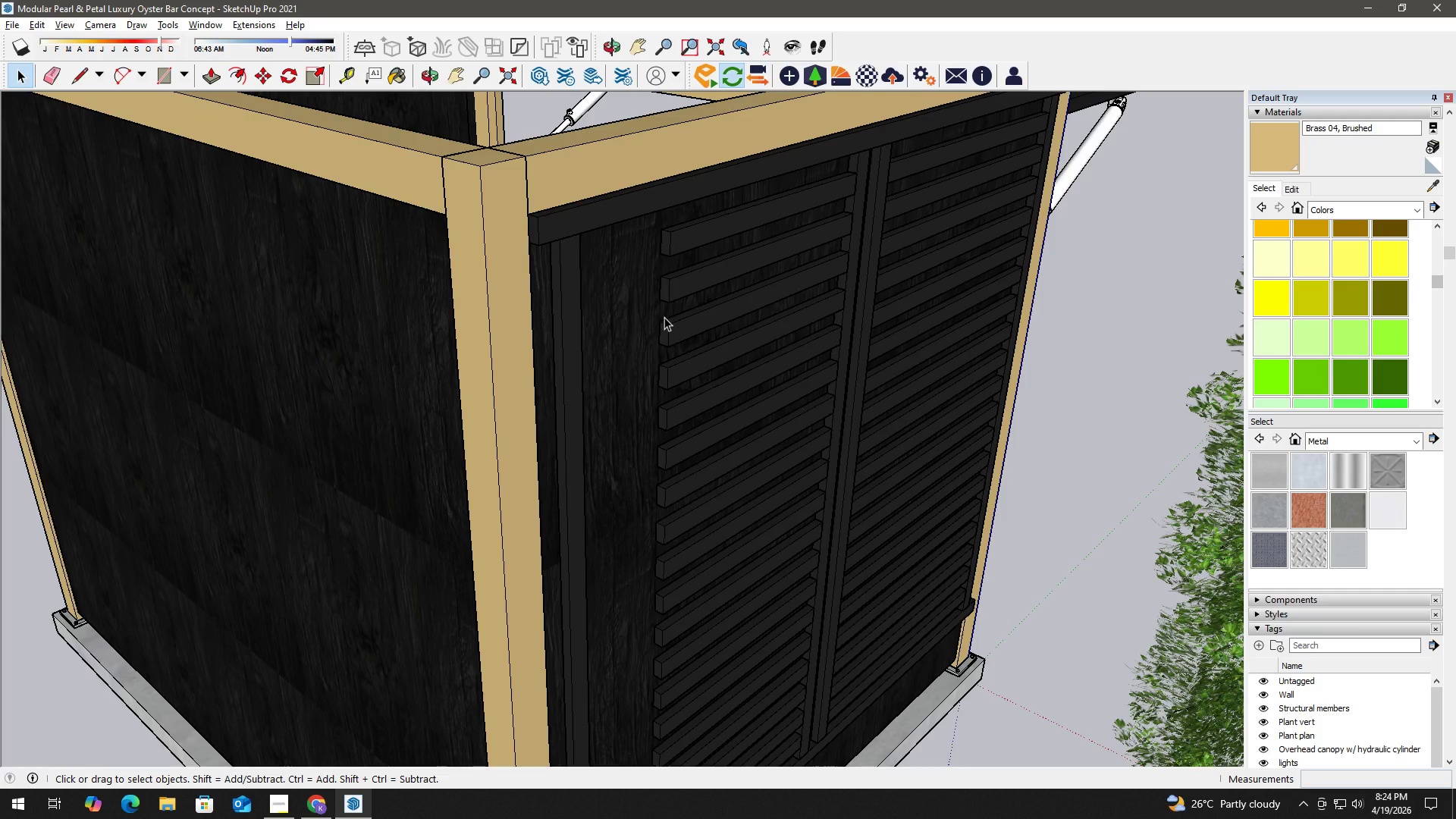 
scroll: coordinate [670, 307], scroll_direction: up, amount: 2.0
 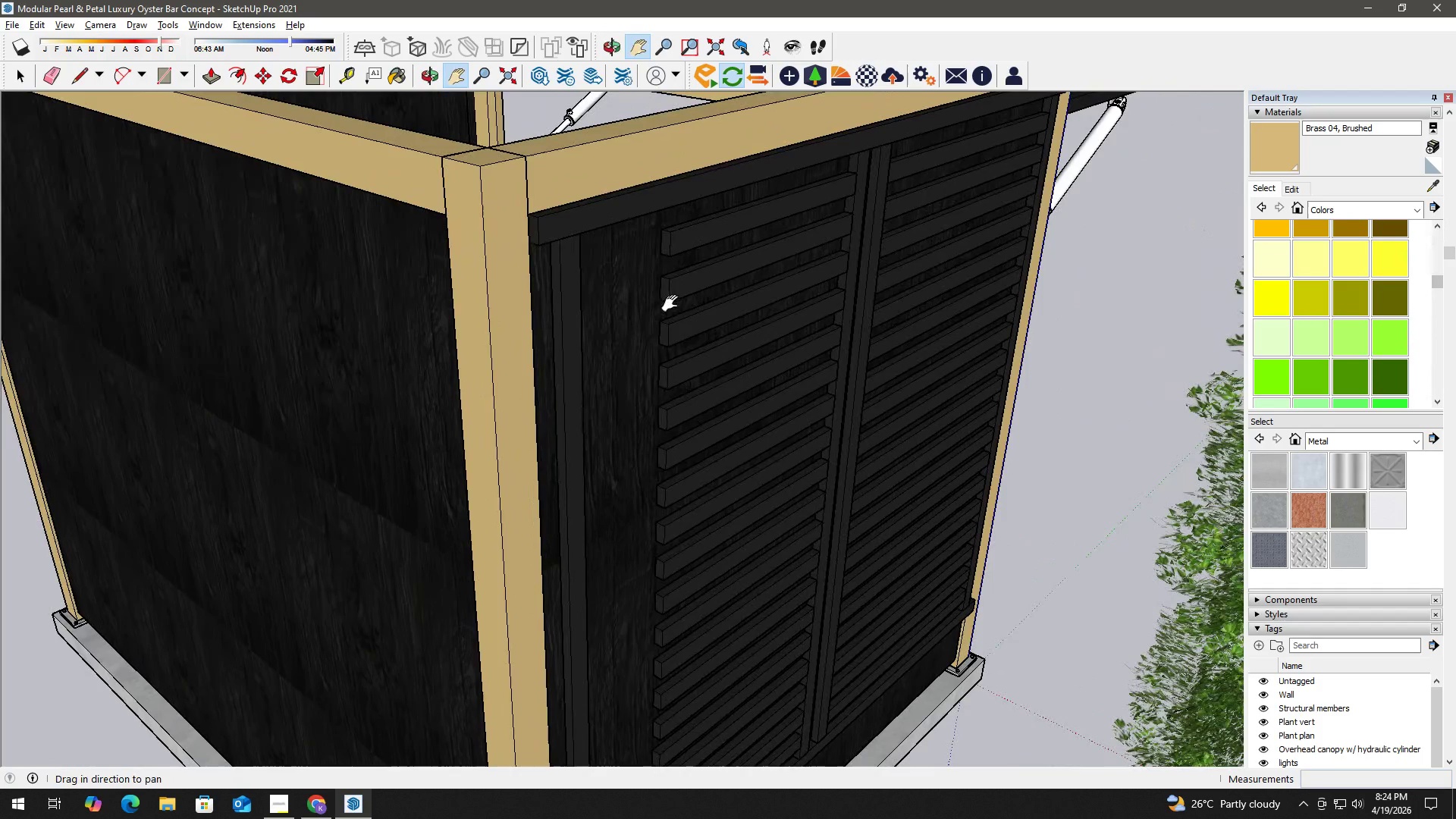 
left_click([671, 221])
 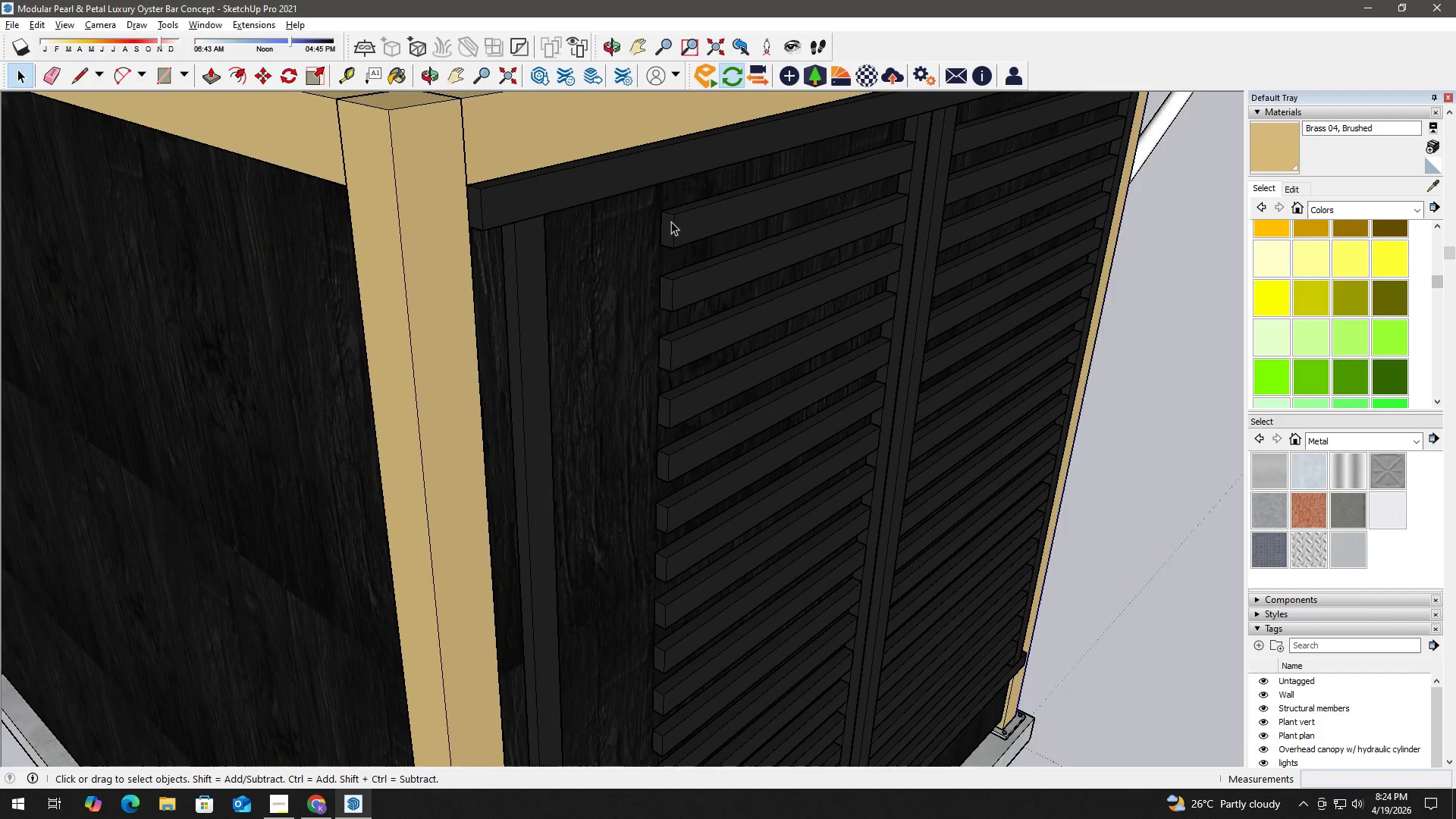 
scroll: coordinate [663, 268], scroll_direction: up, amount: 3.0
 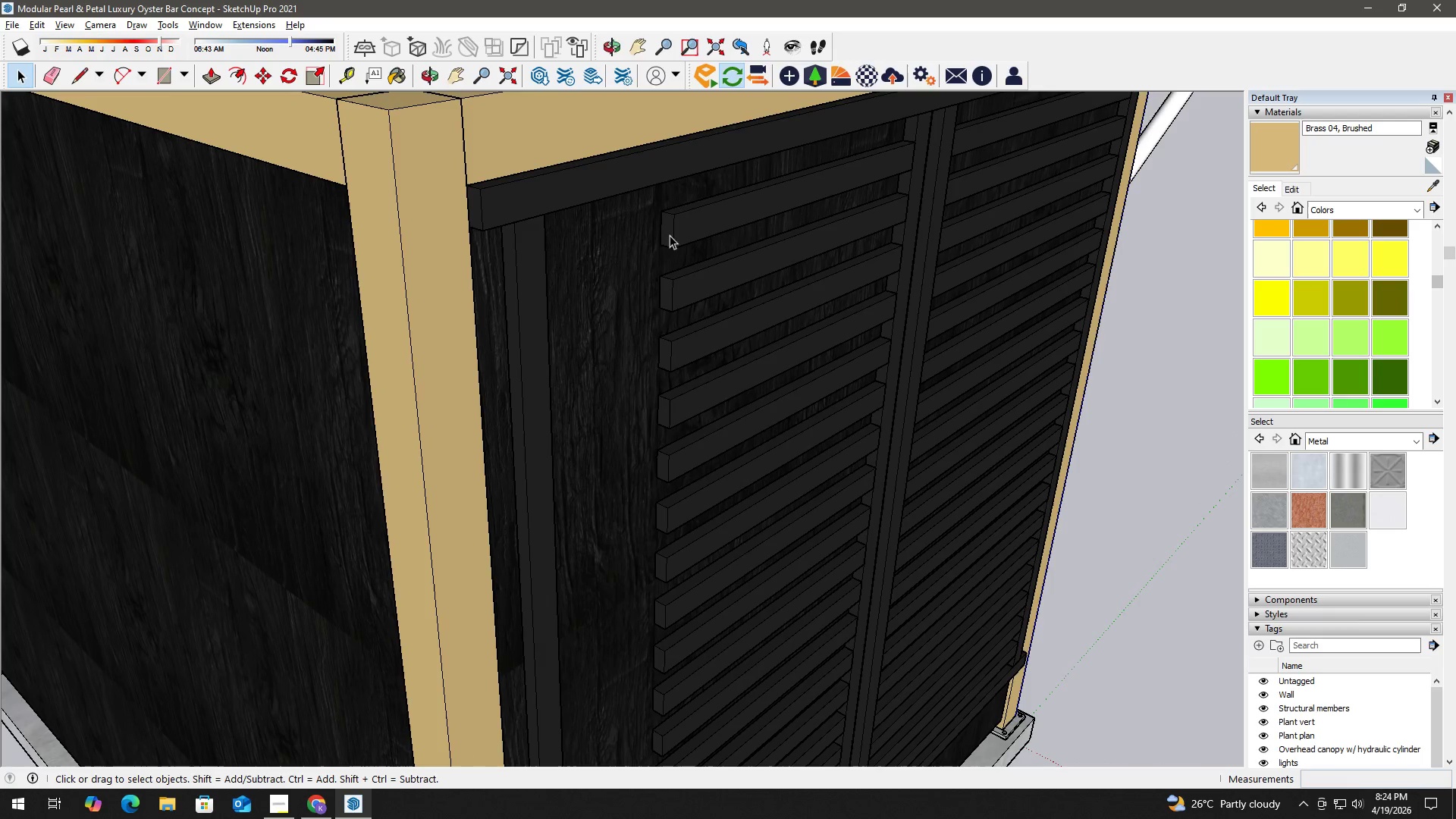 
double_click([671, 221])
 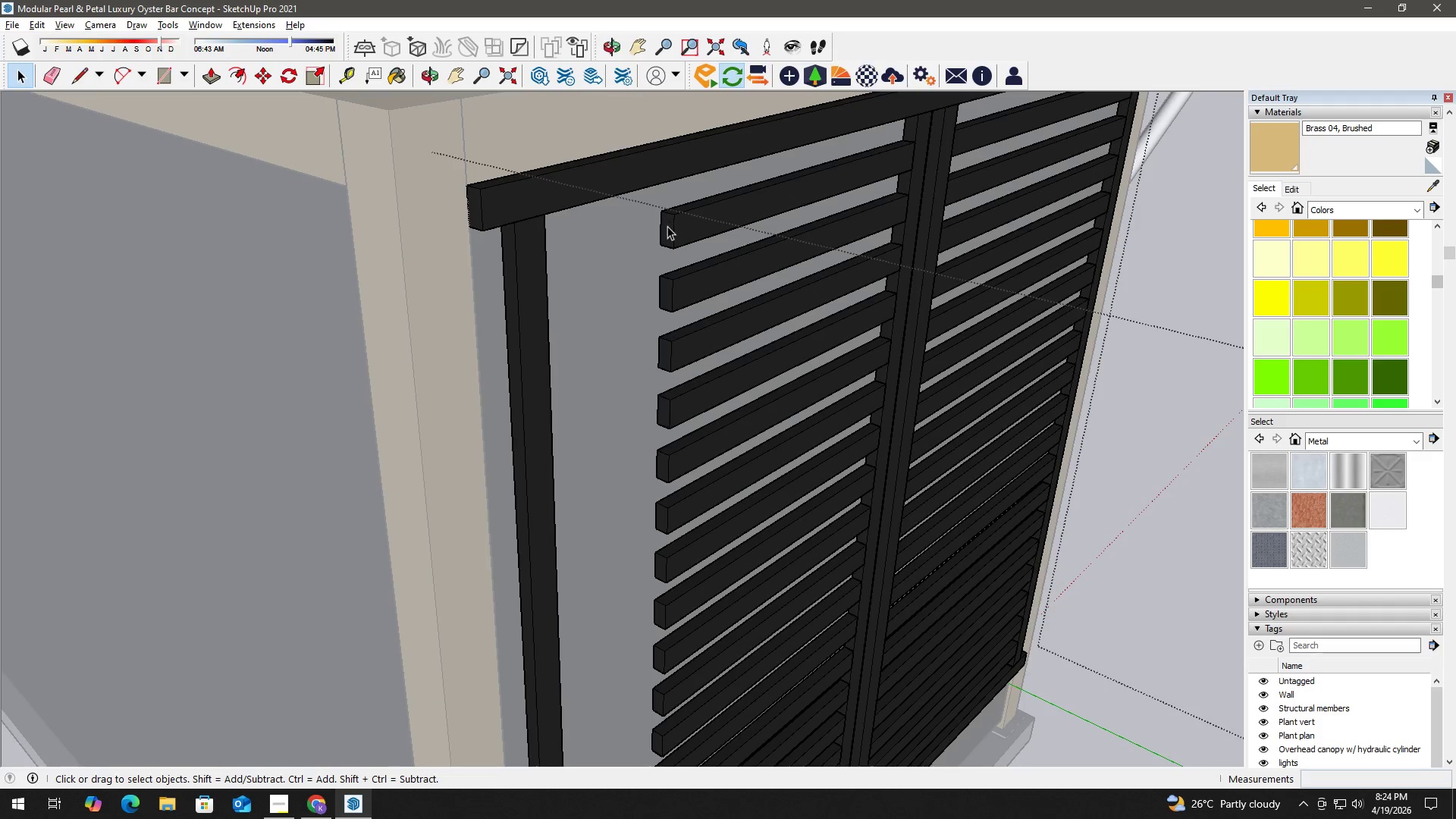 
triple_click([666, 227])
 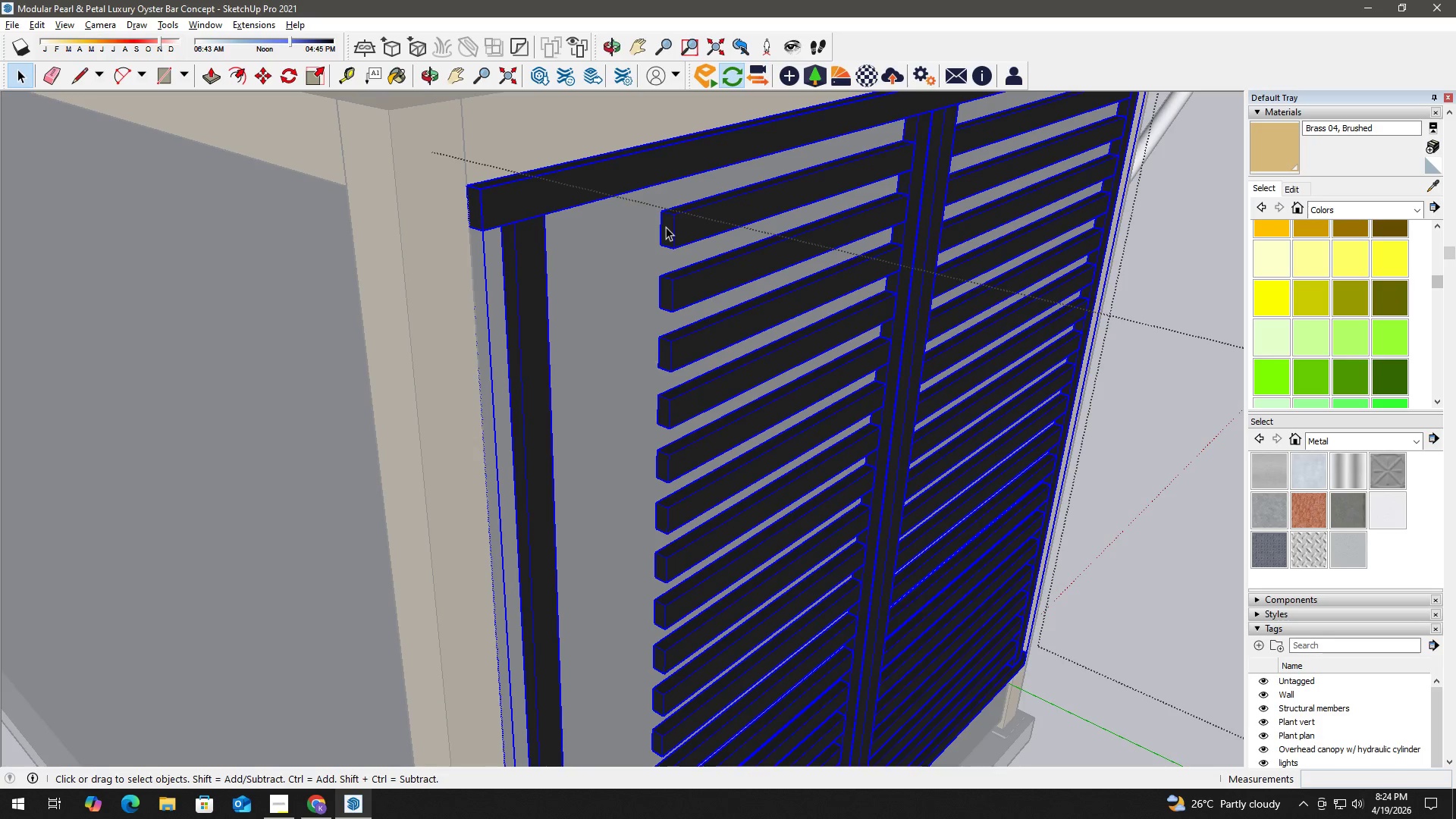 
double_click([666, 227])
 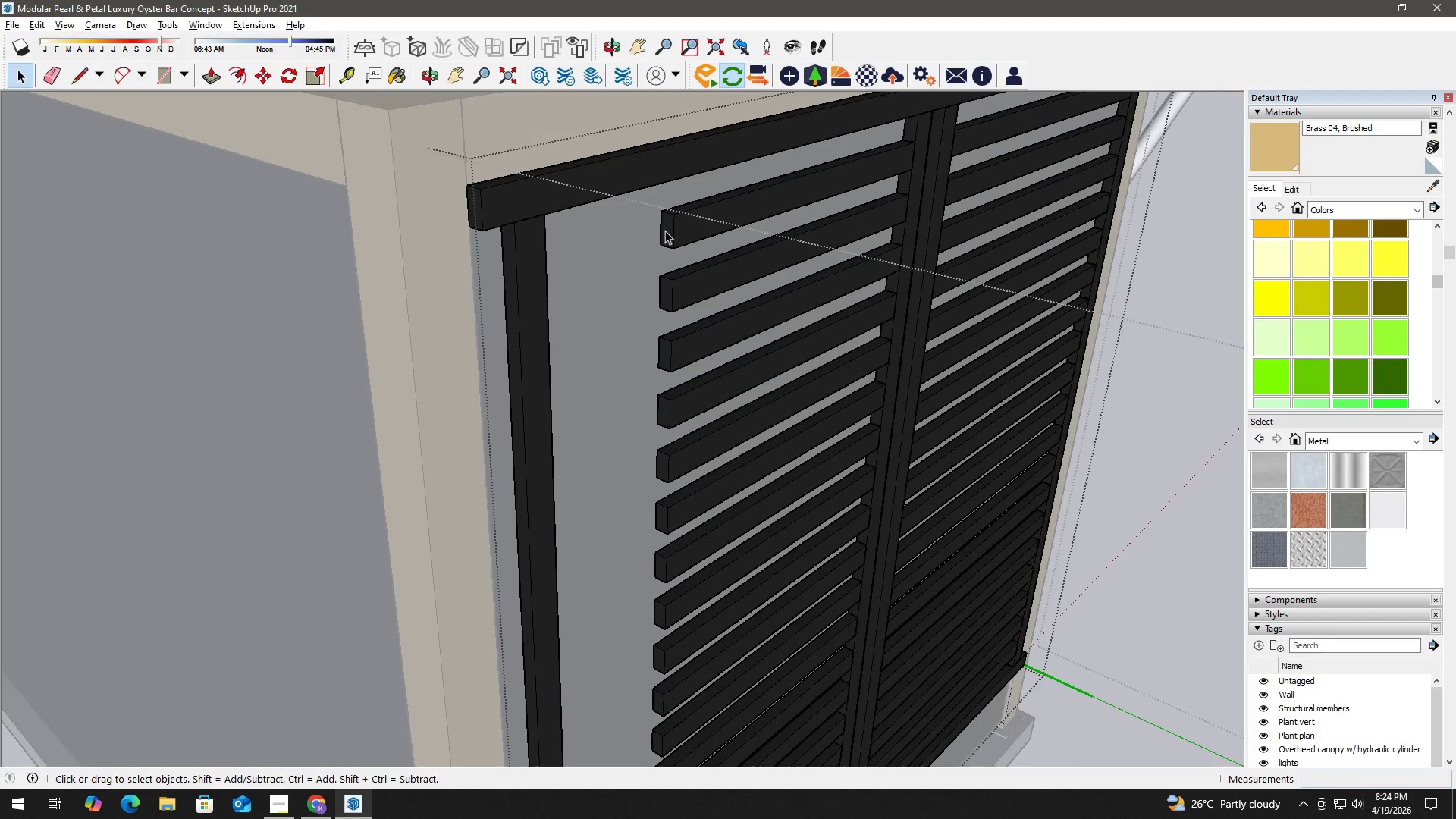 
triple_click([666, 231])
 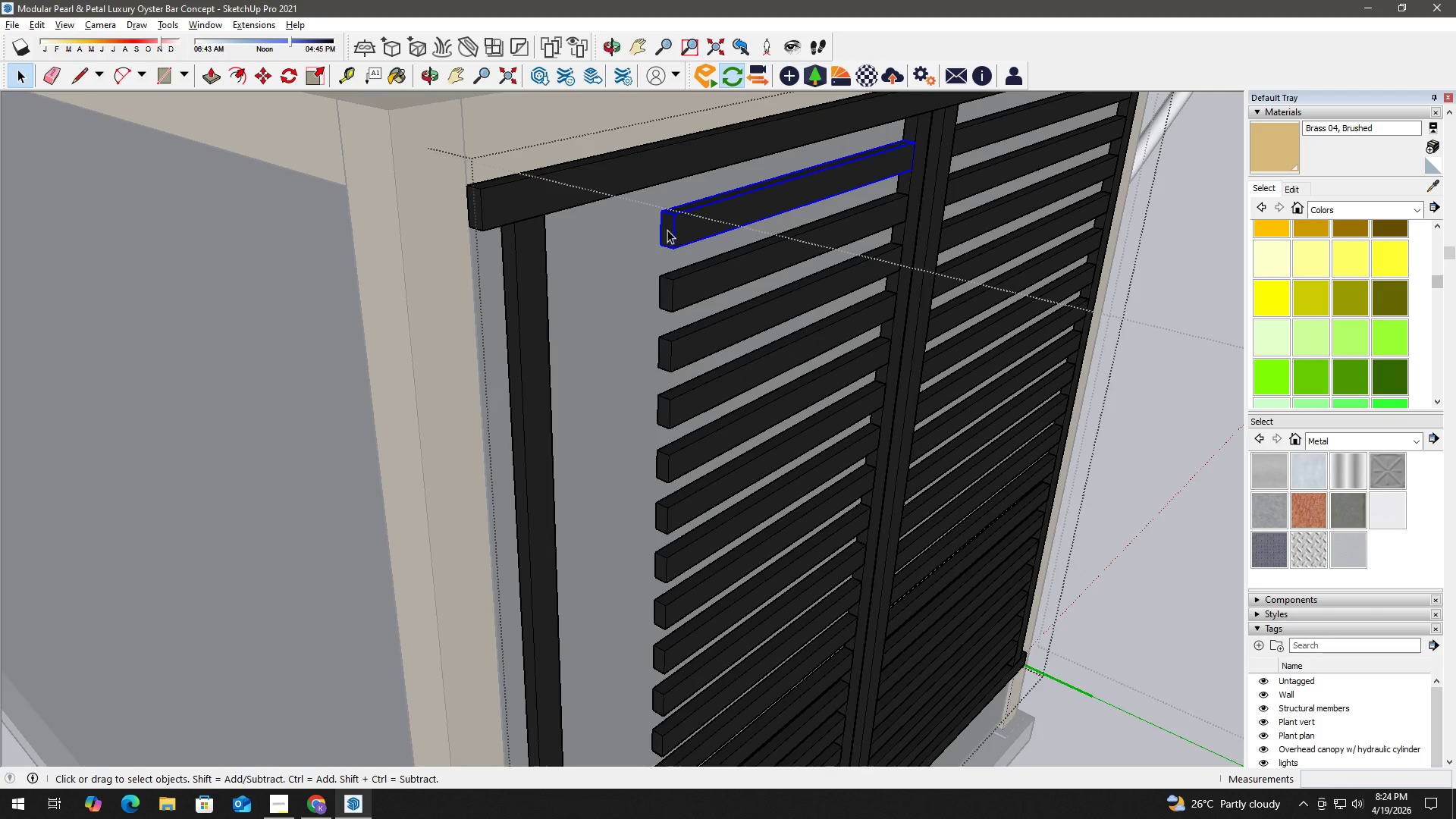 
triple_click([667, 230])
 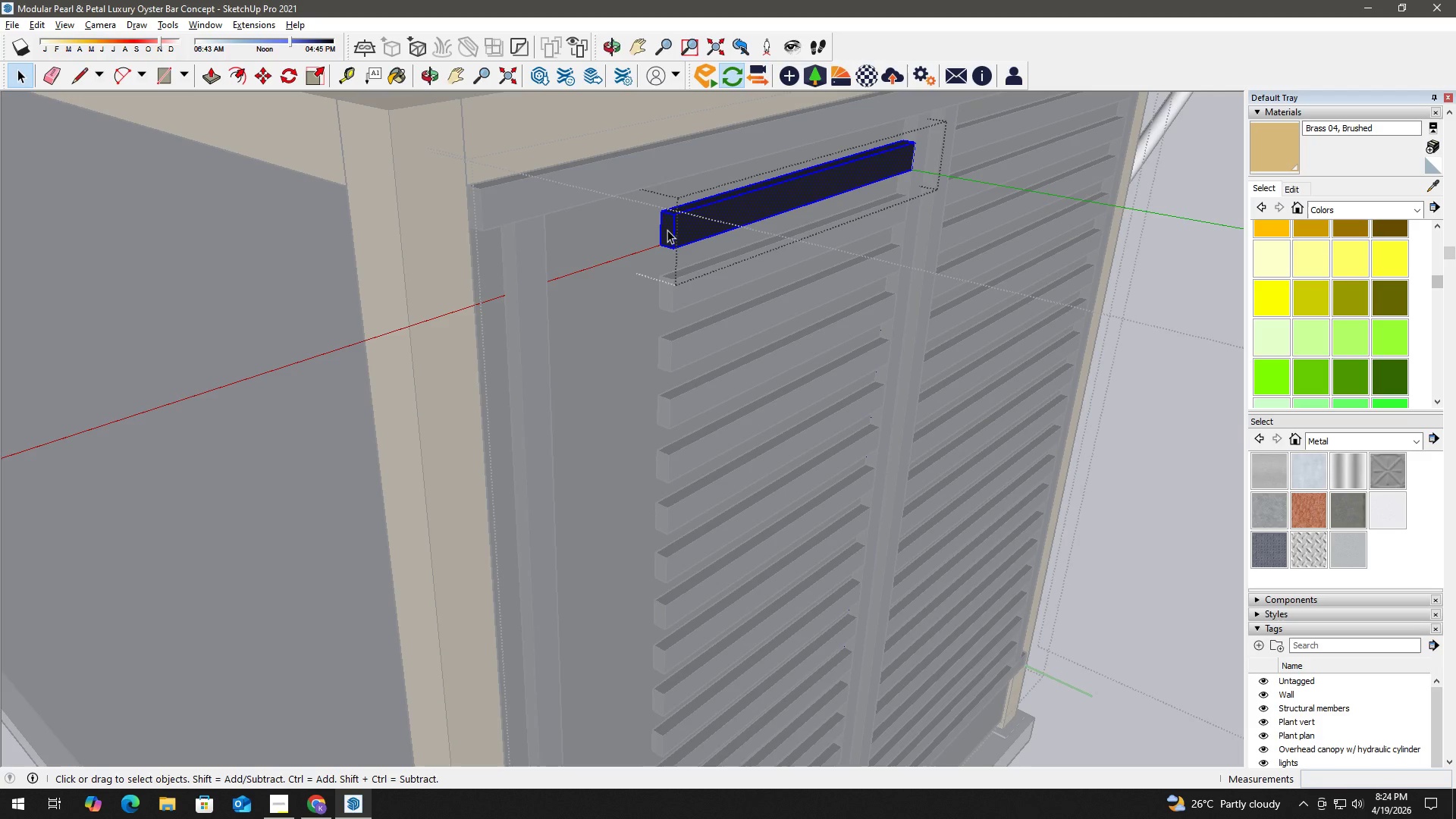 
triple_click([667, 230])
 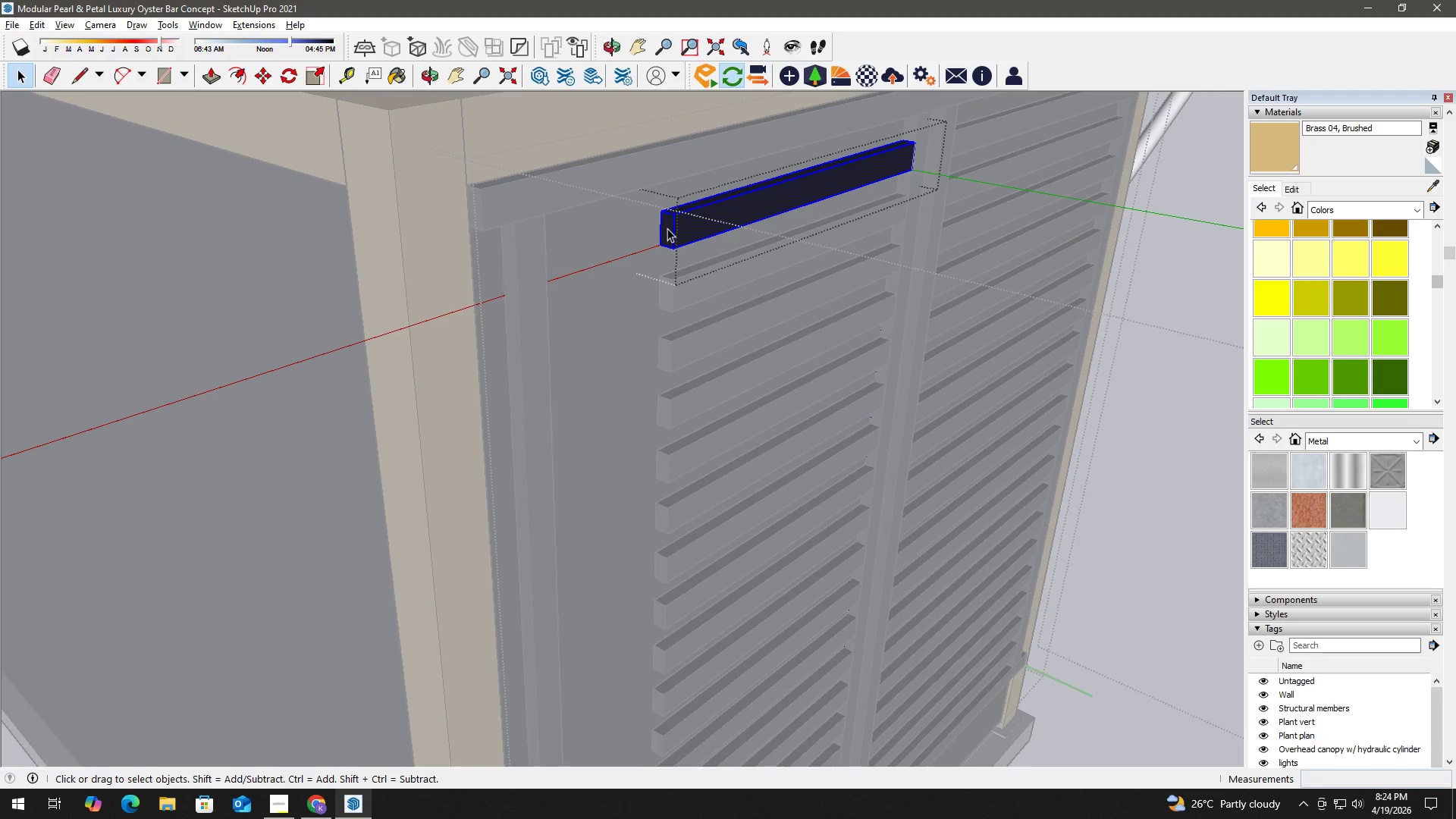 
left_click([667, 228])
 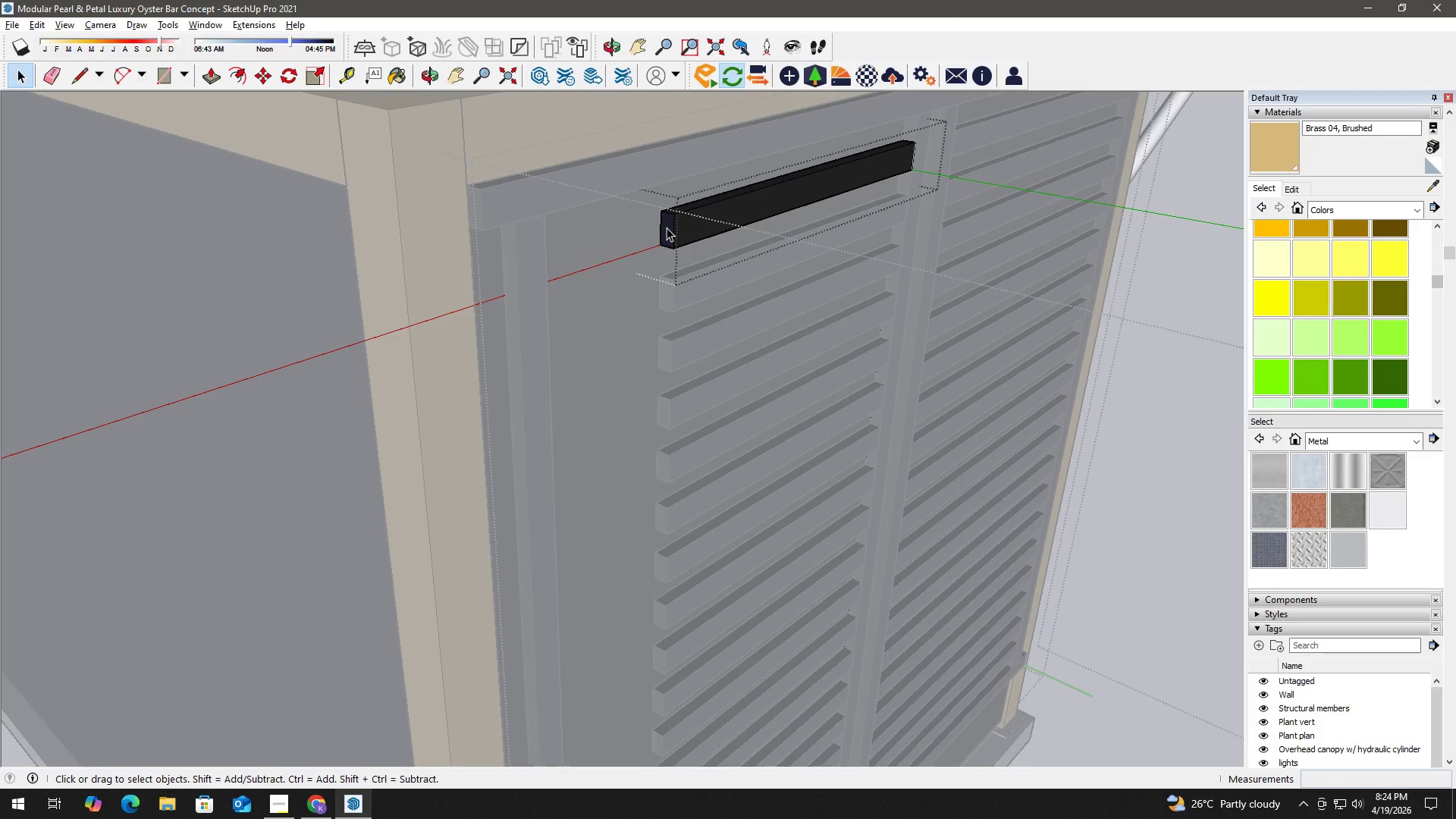 
key(P)
 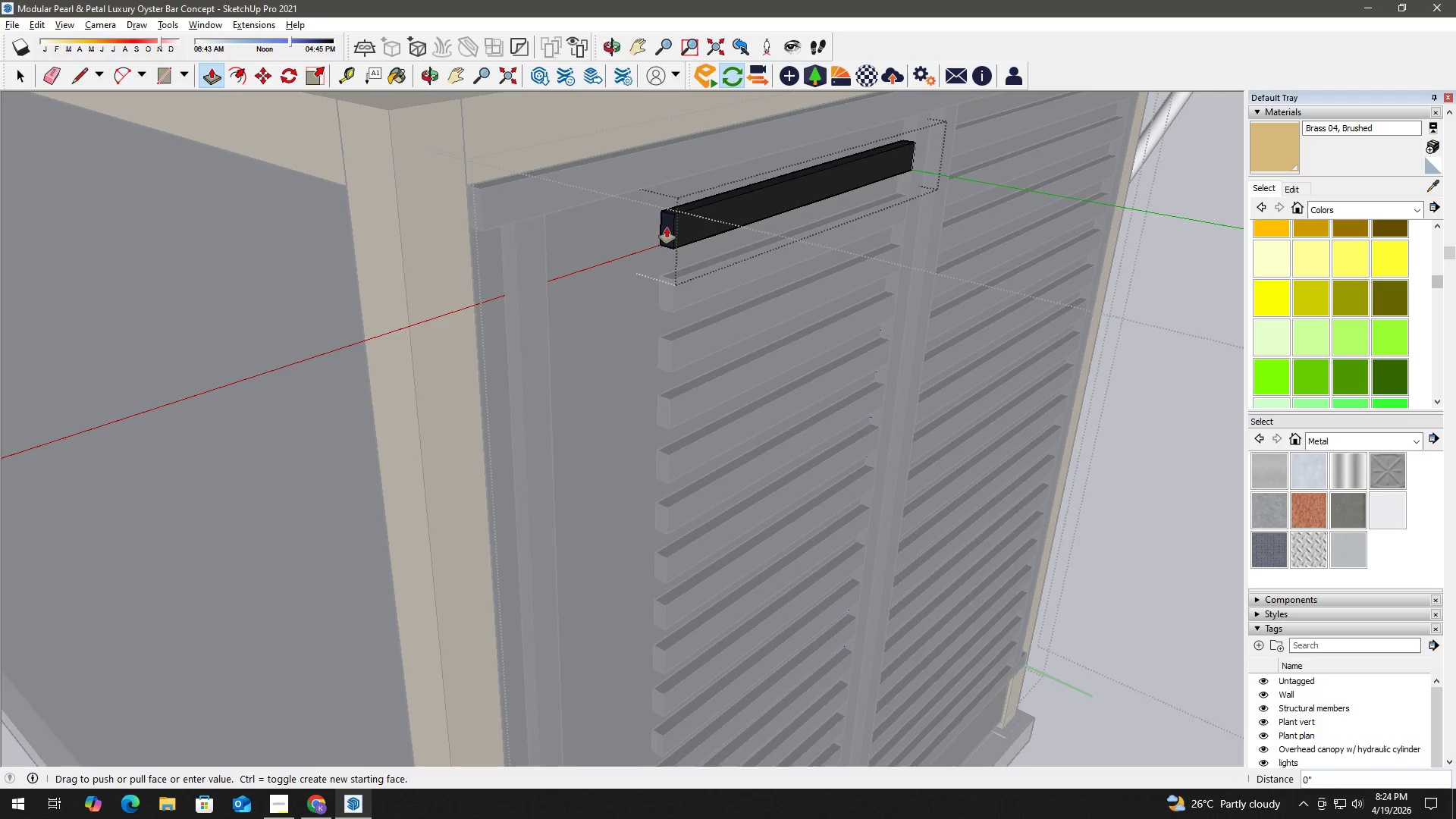 
left_click([667, 228])
 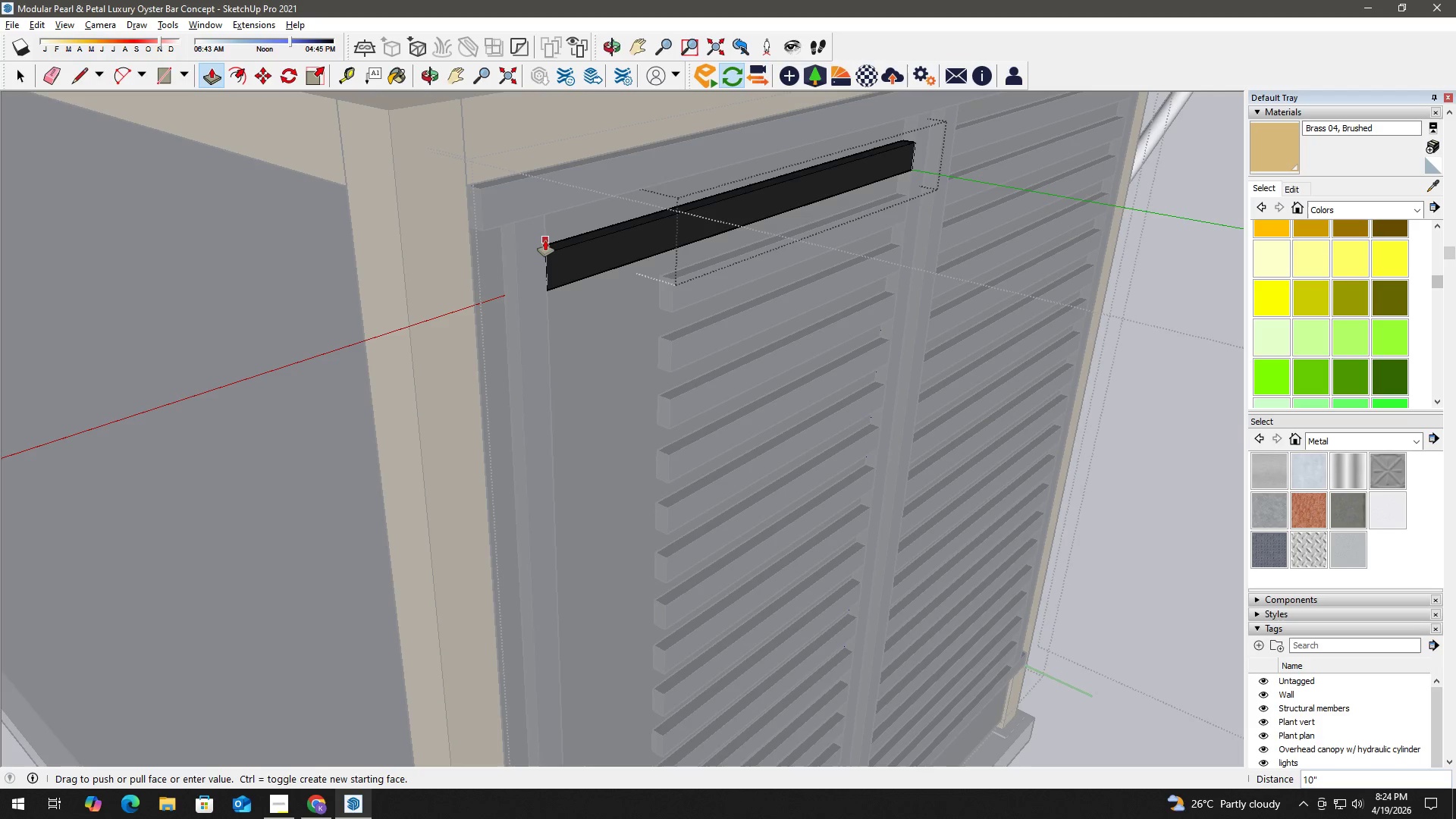 
left_click([545, 240])
 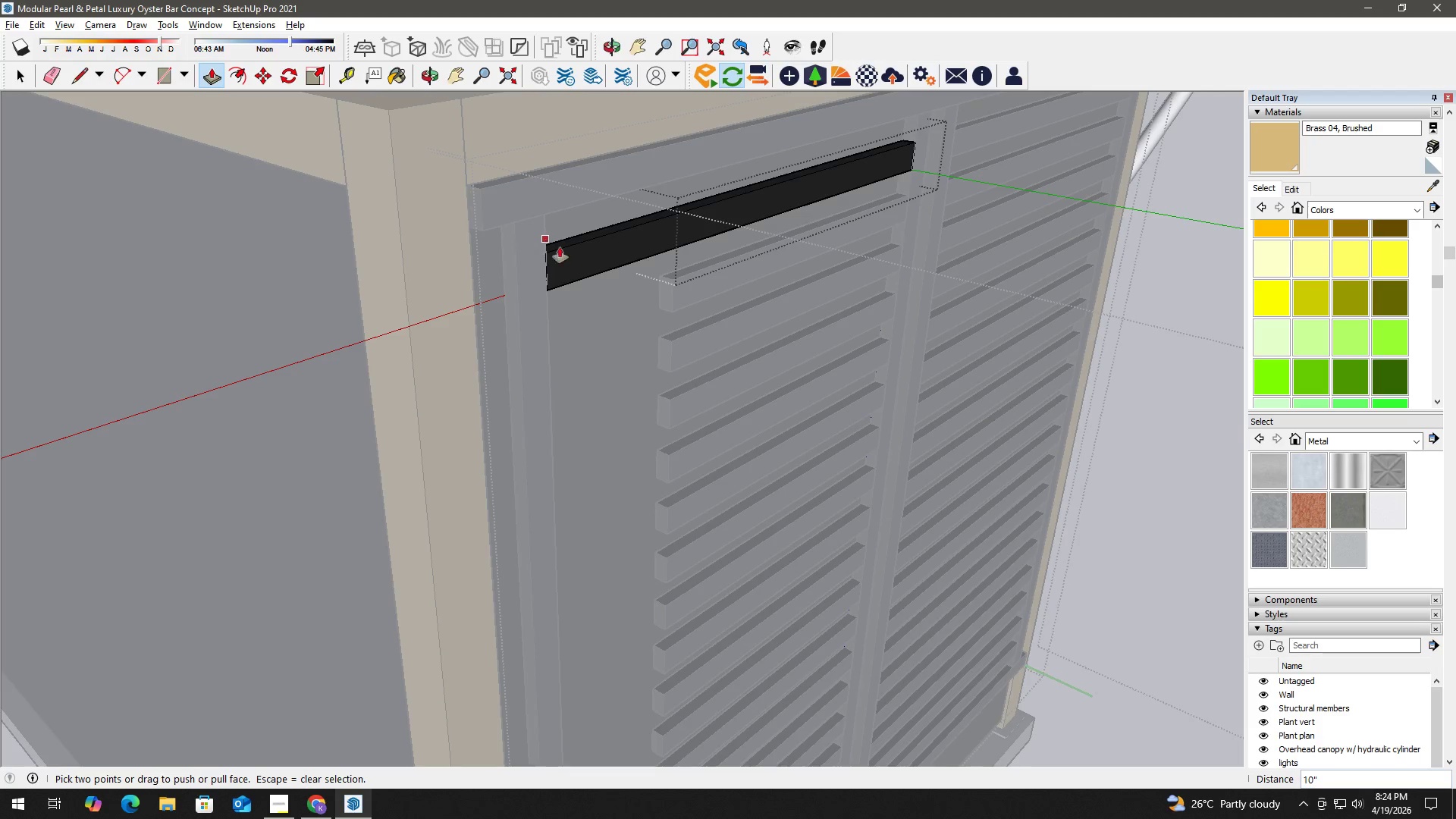 
key(Space)
 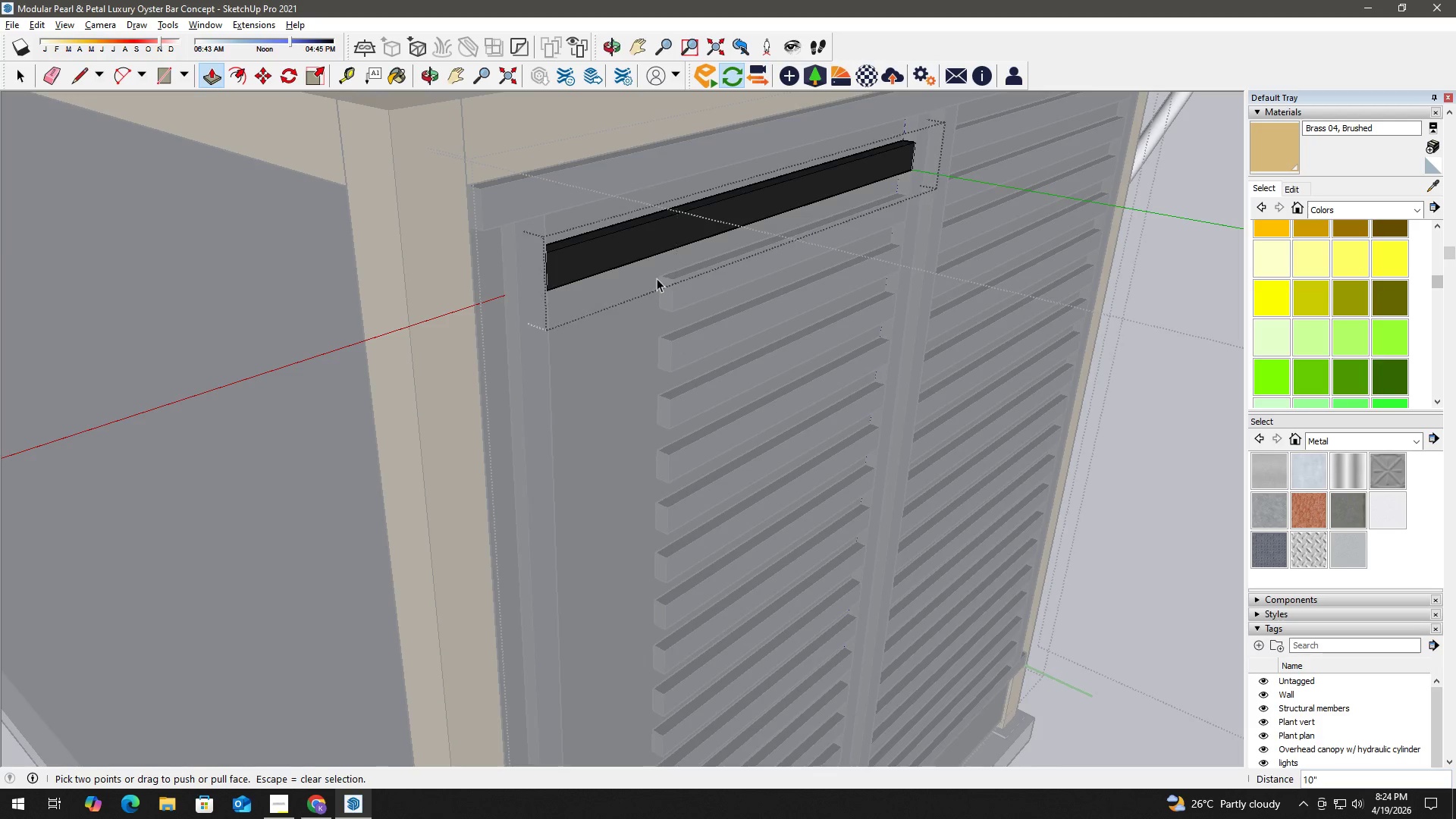 
key(Escape)
 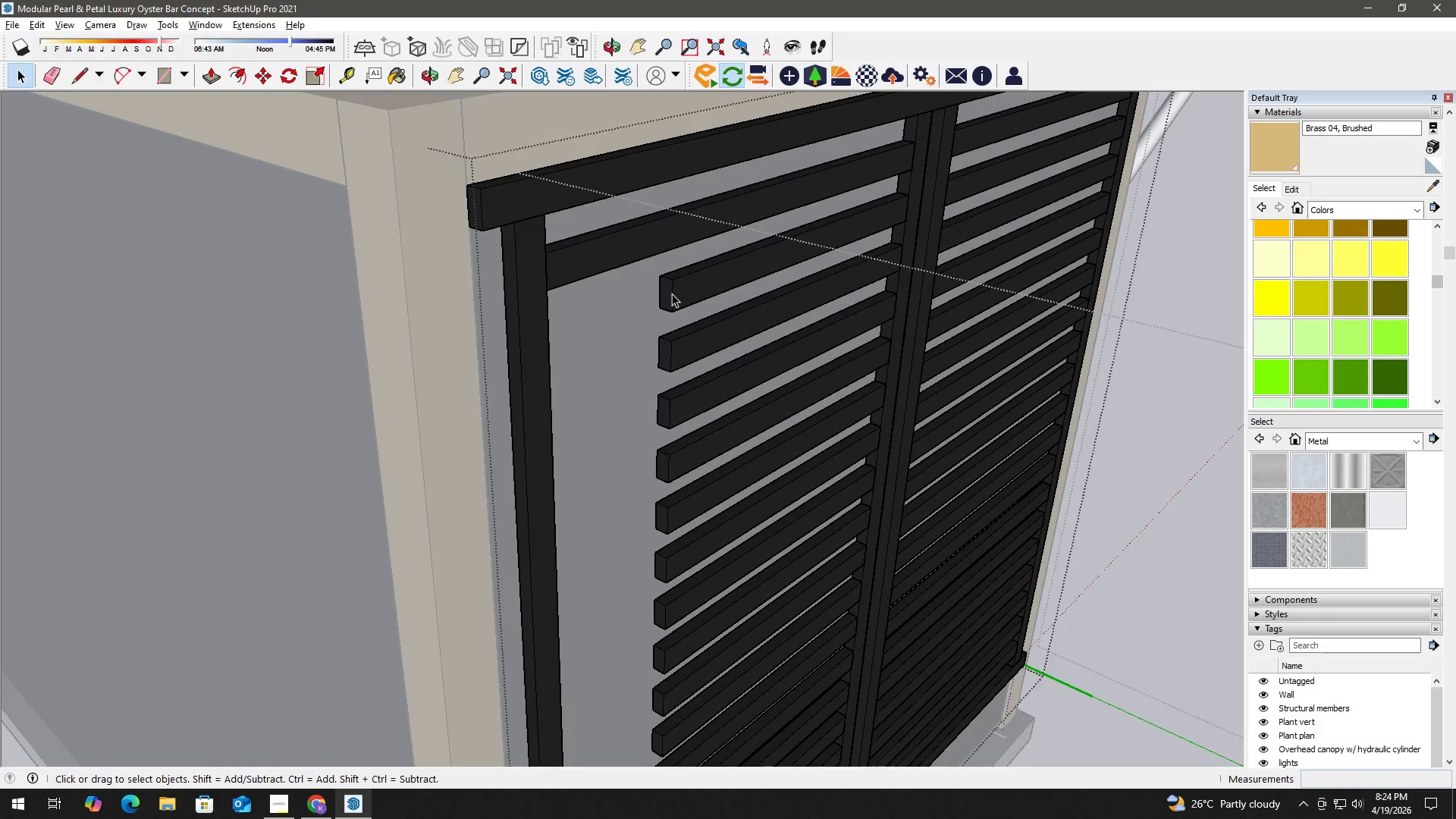 
double_click([672, 293])
 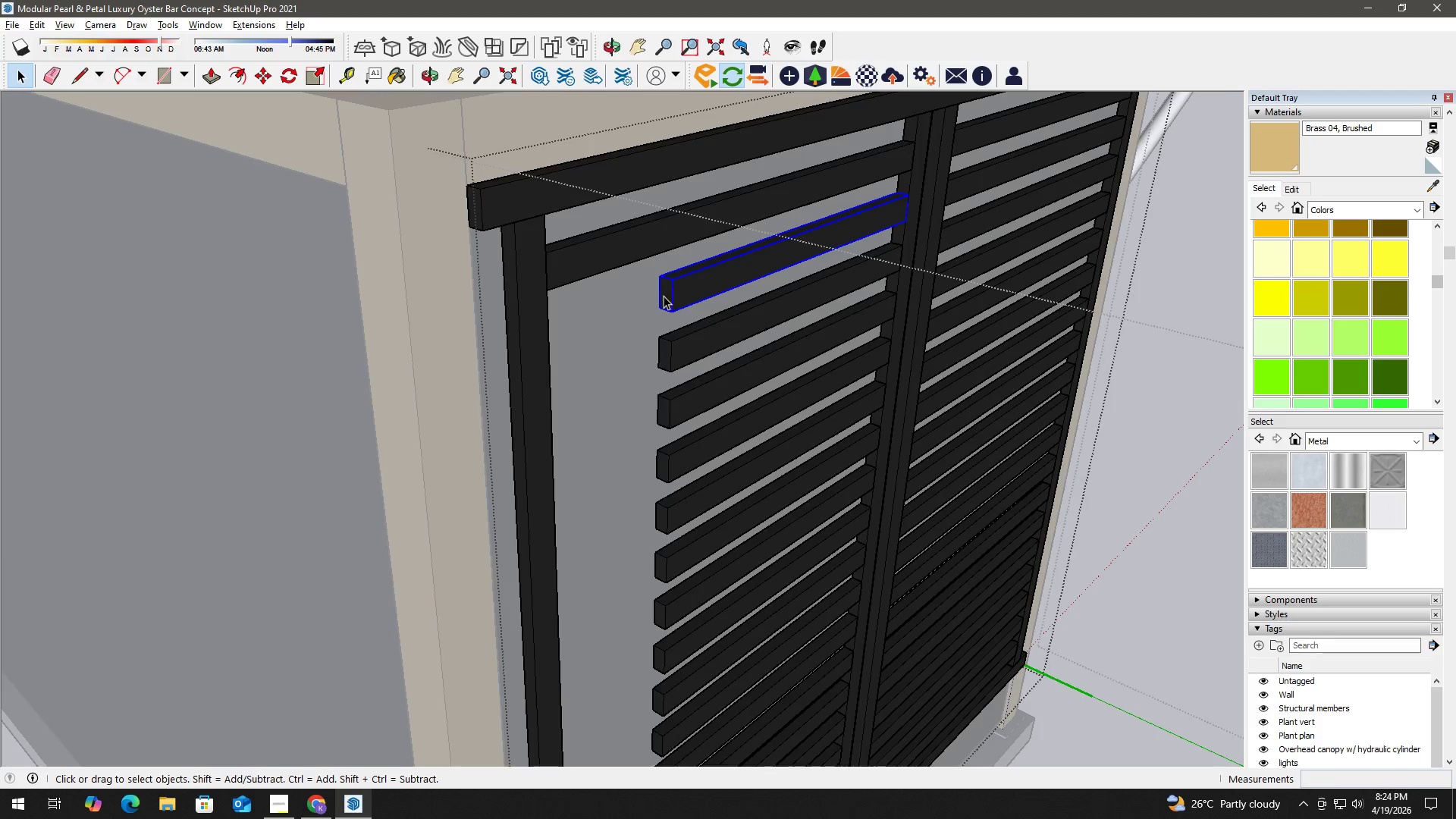 
triple_click([664, 296])
 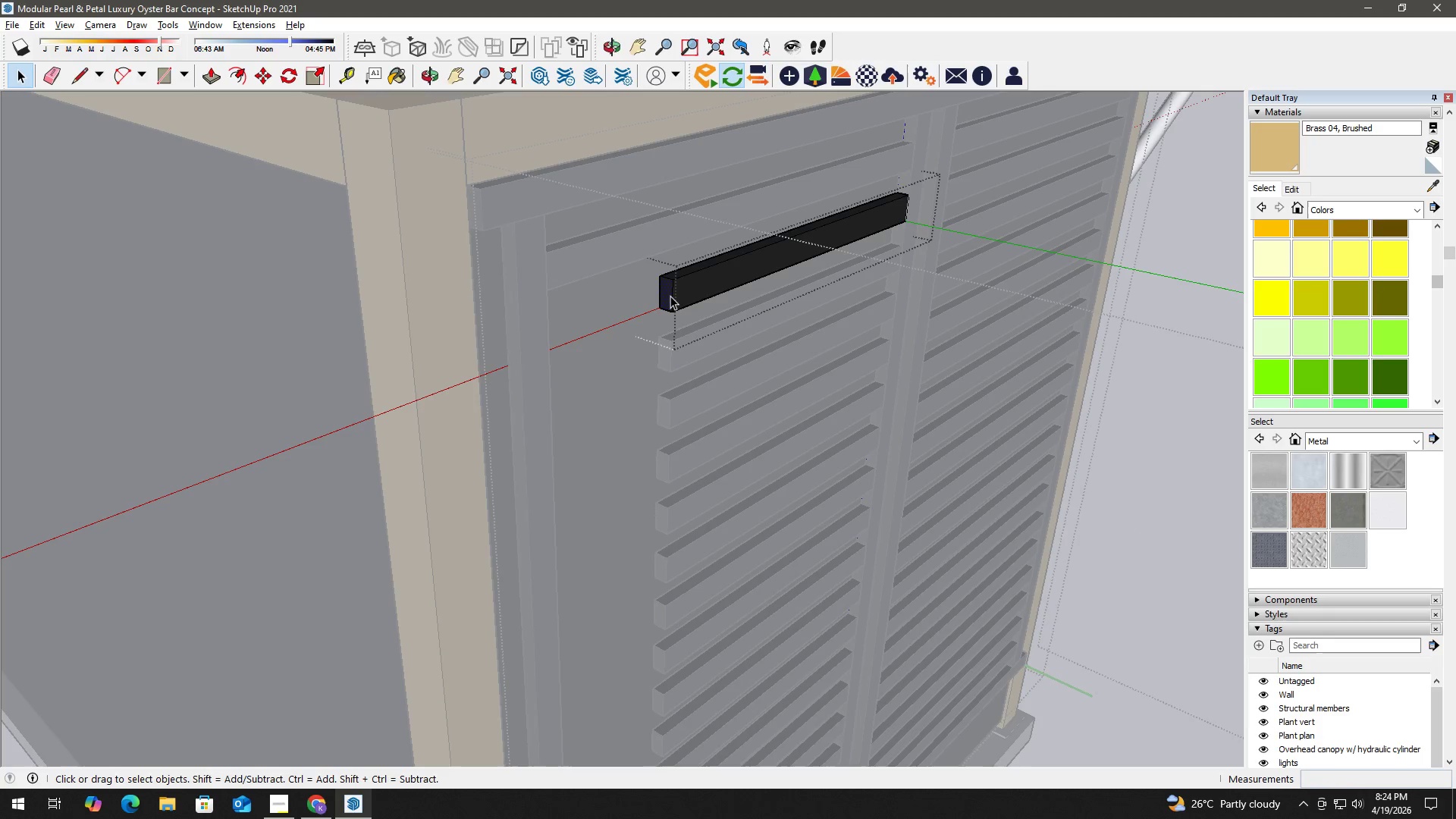 
key(P)
 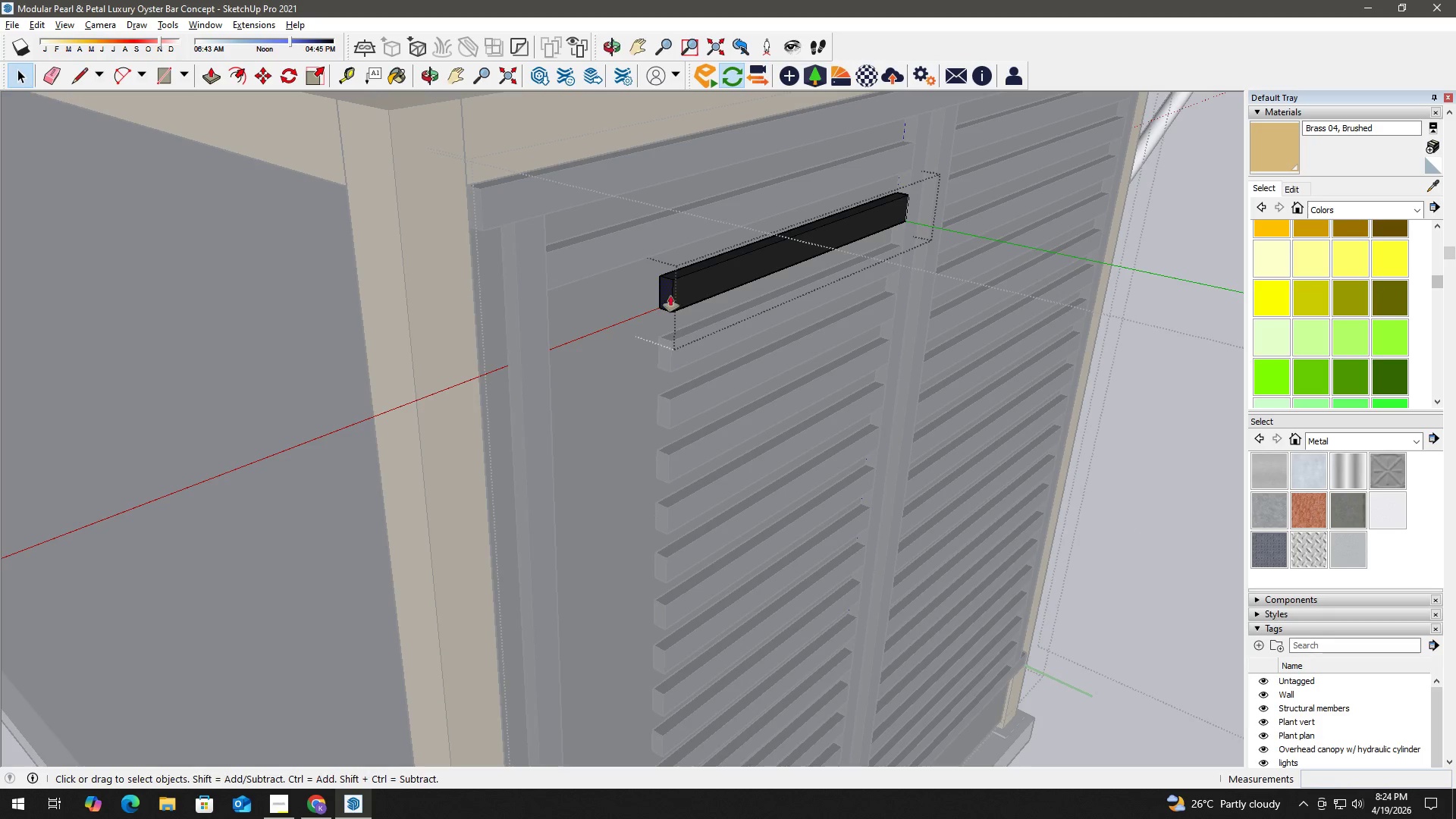 
left_click([670, 296])
 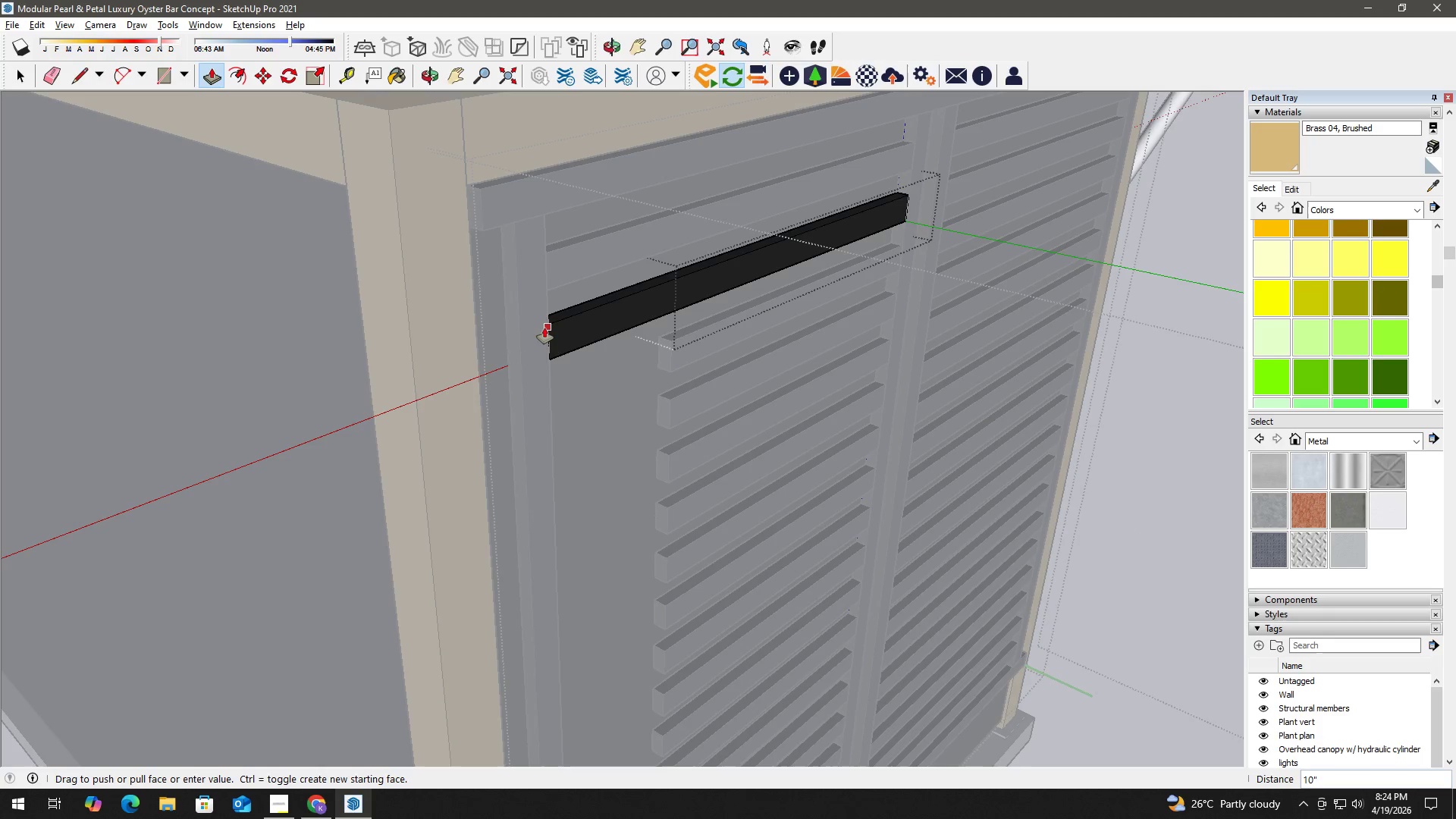 